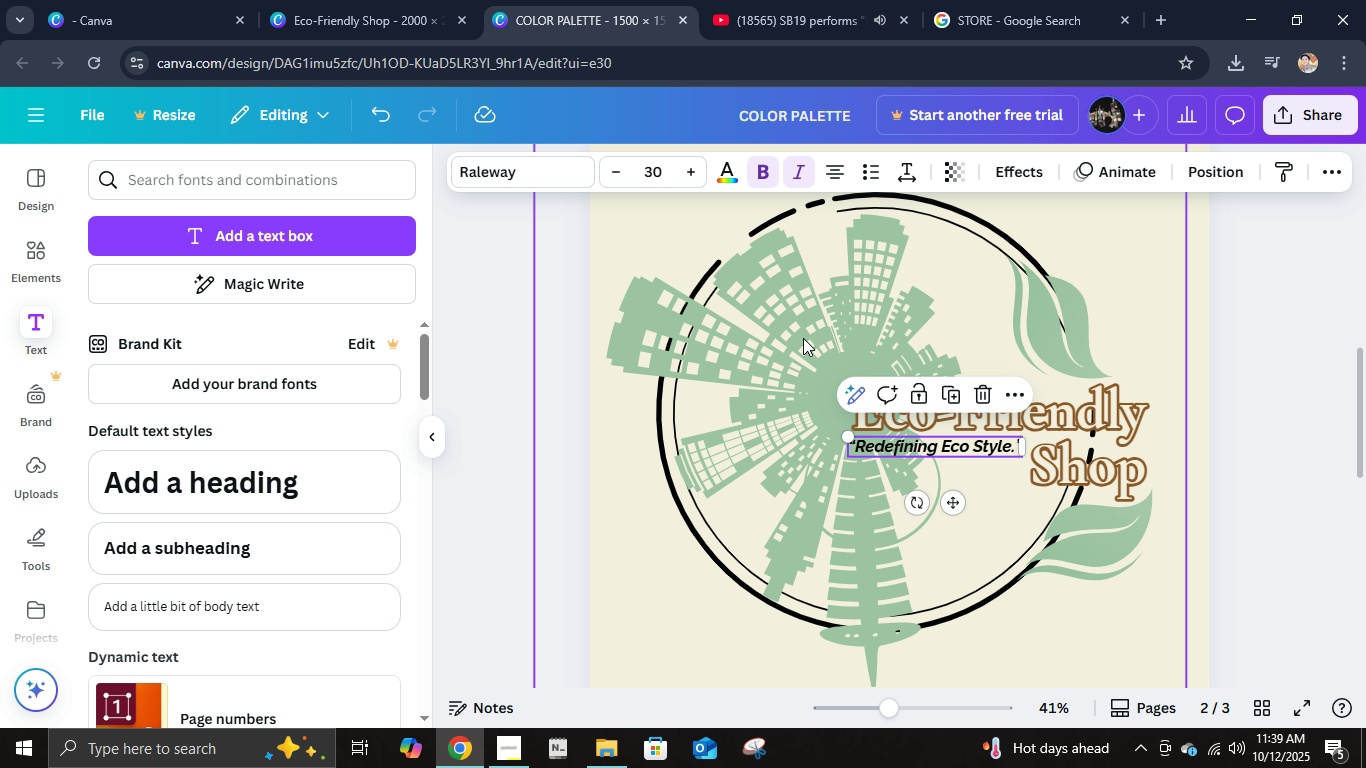 
left_click([354, 38])
 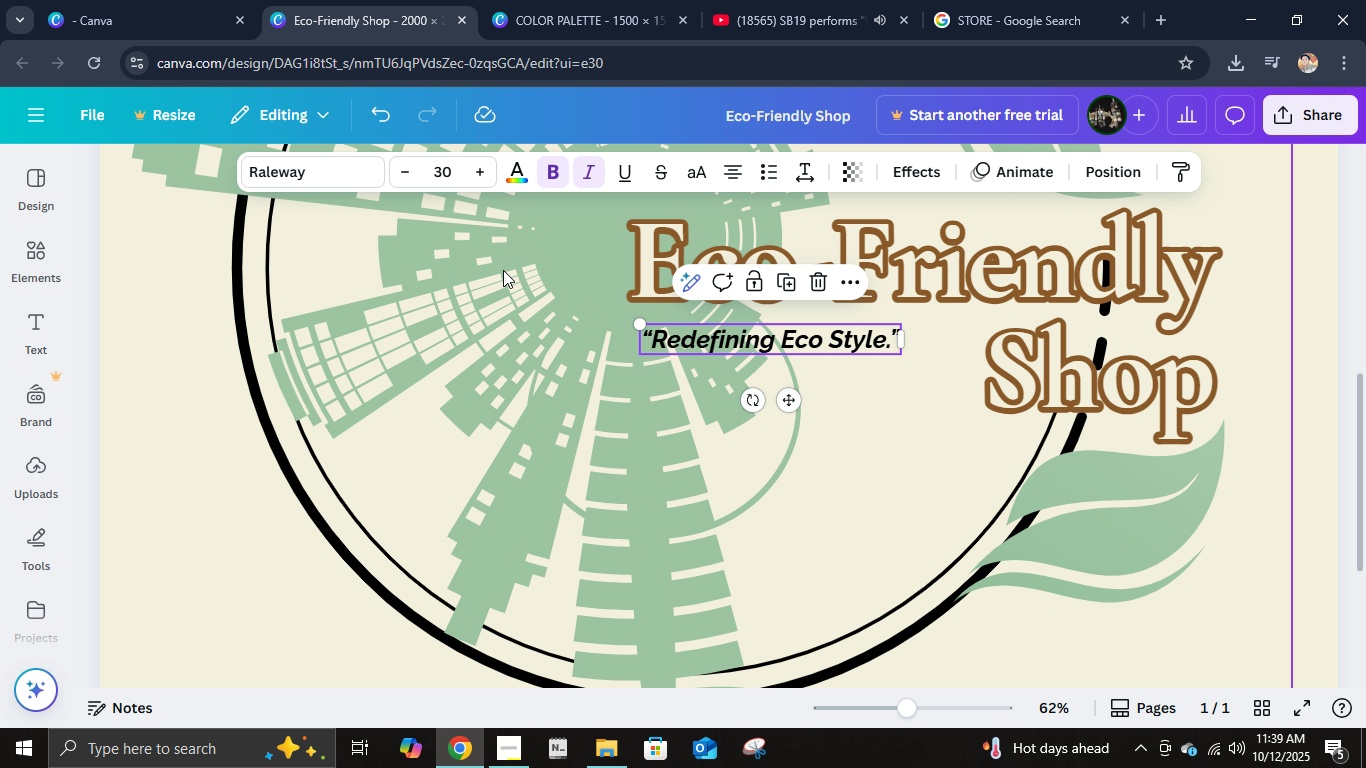 
left_click([1023, 285])
 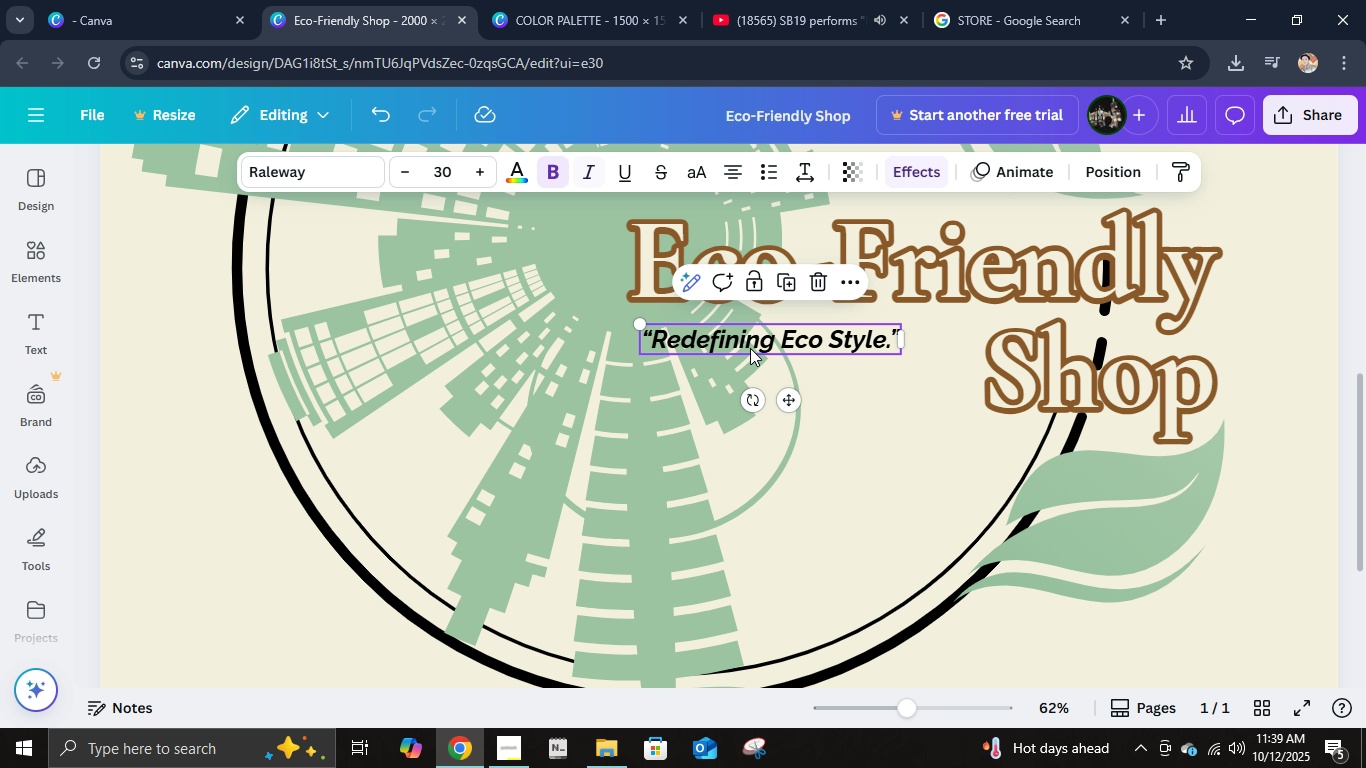 
left_click([750, 348])
 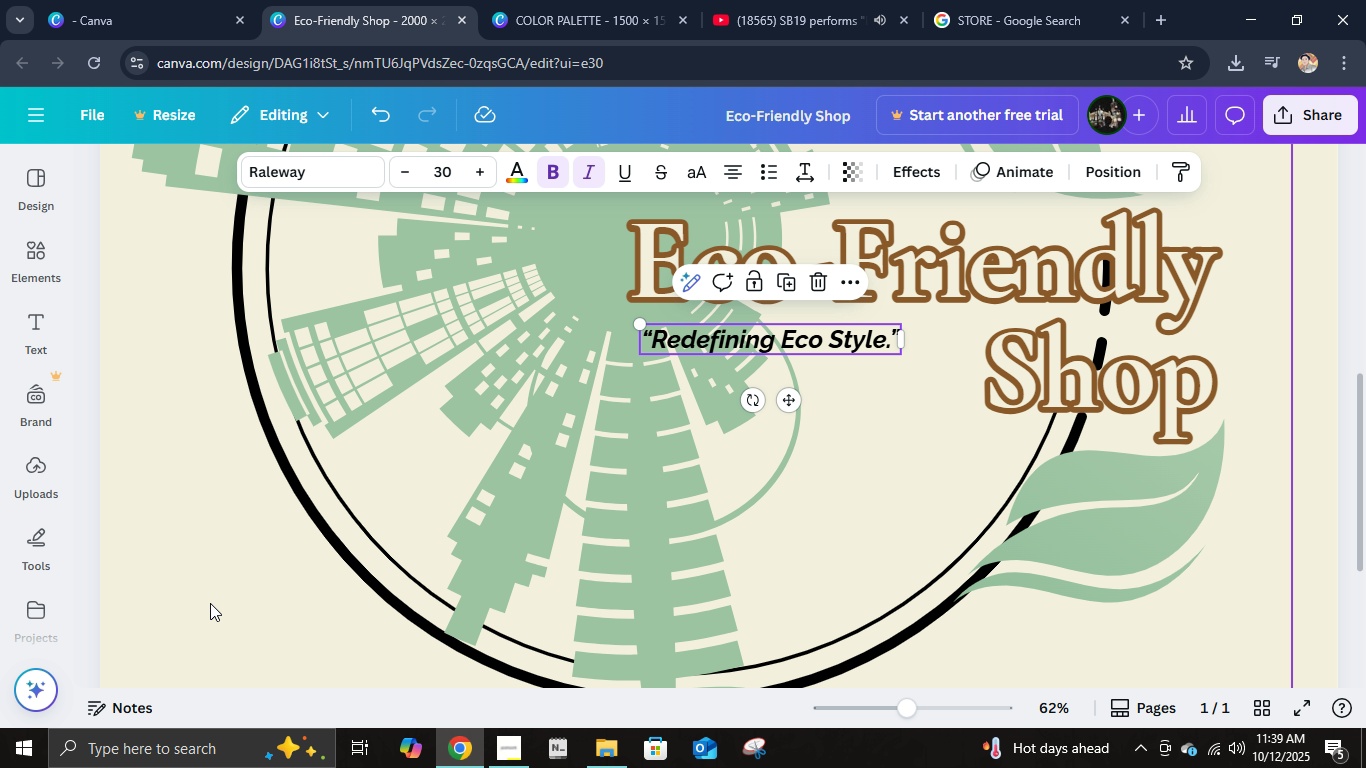 
wait(12.68)
 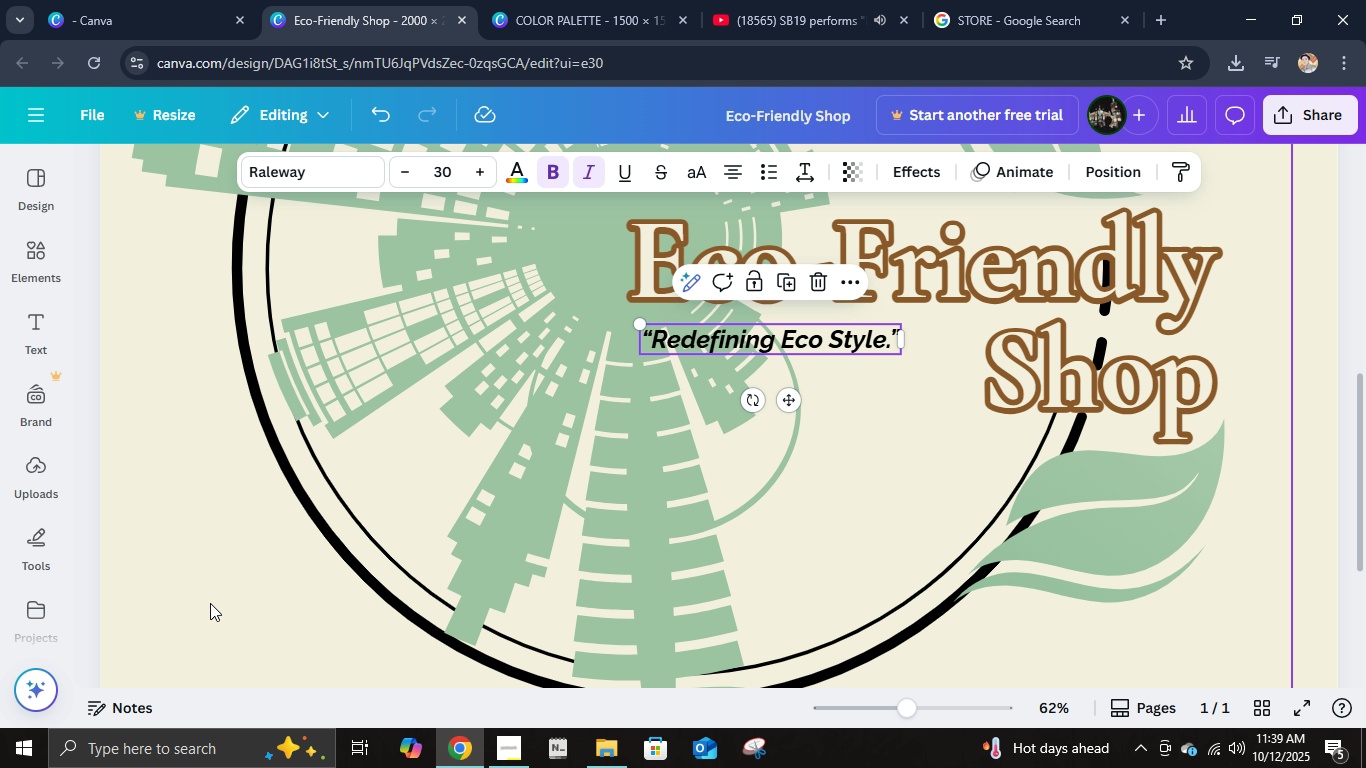 
double_click([995, 317])
 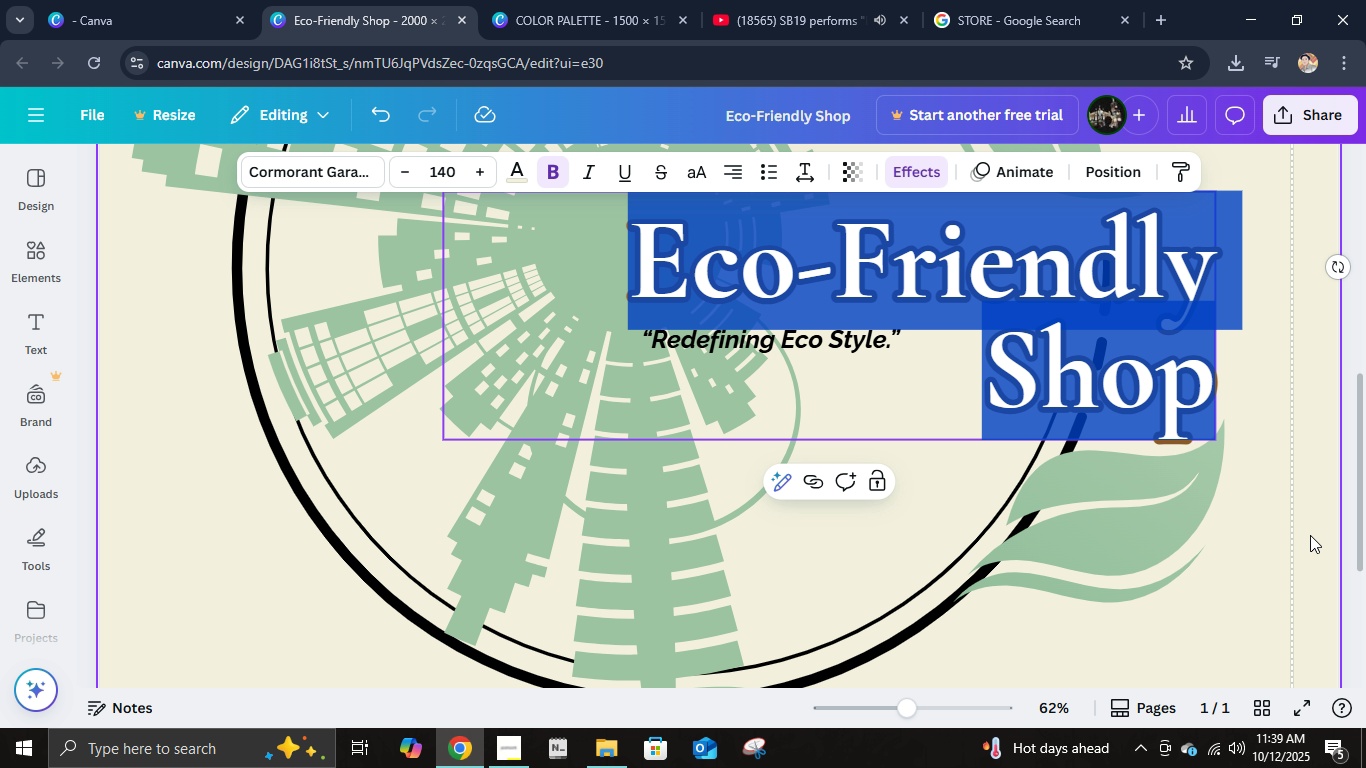 
left_click([1310, 535])
 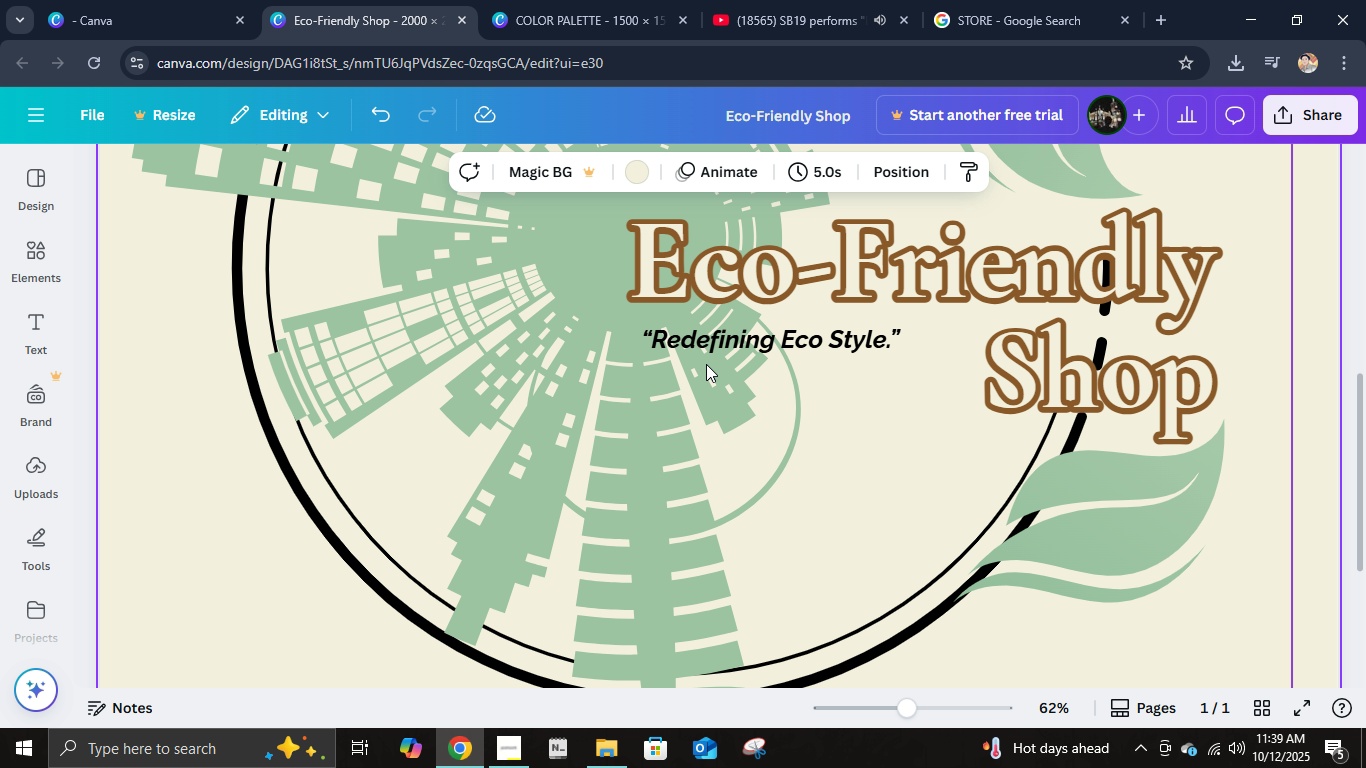 
left_click([713, 345])
 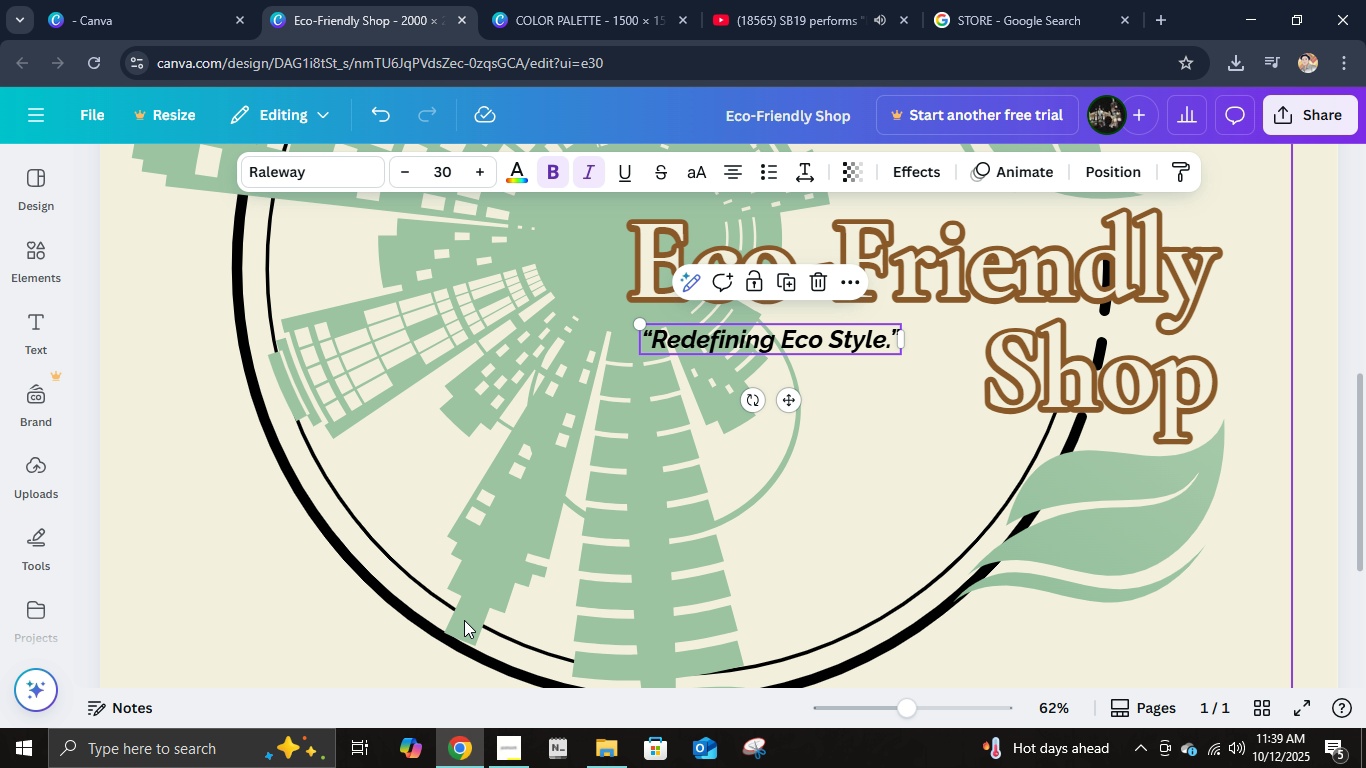 
wait(10.63)
 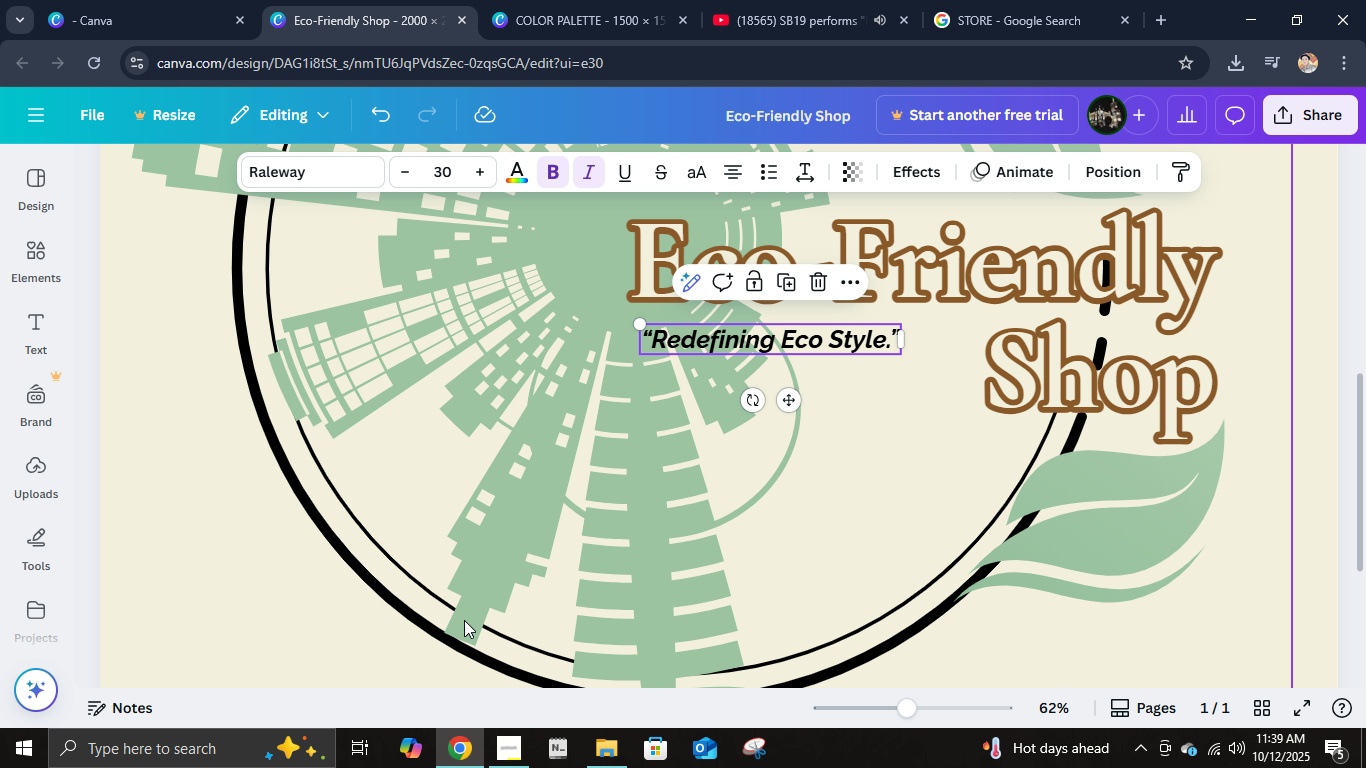 
left_click([452, 171])
 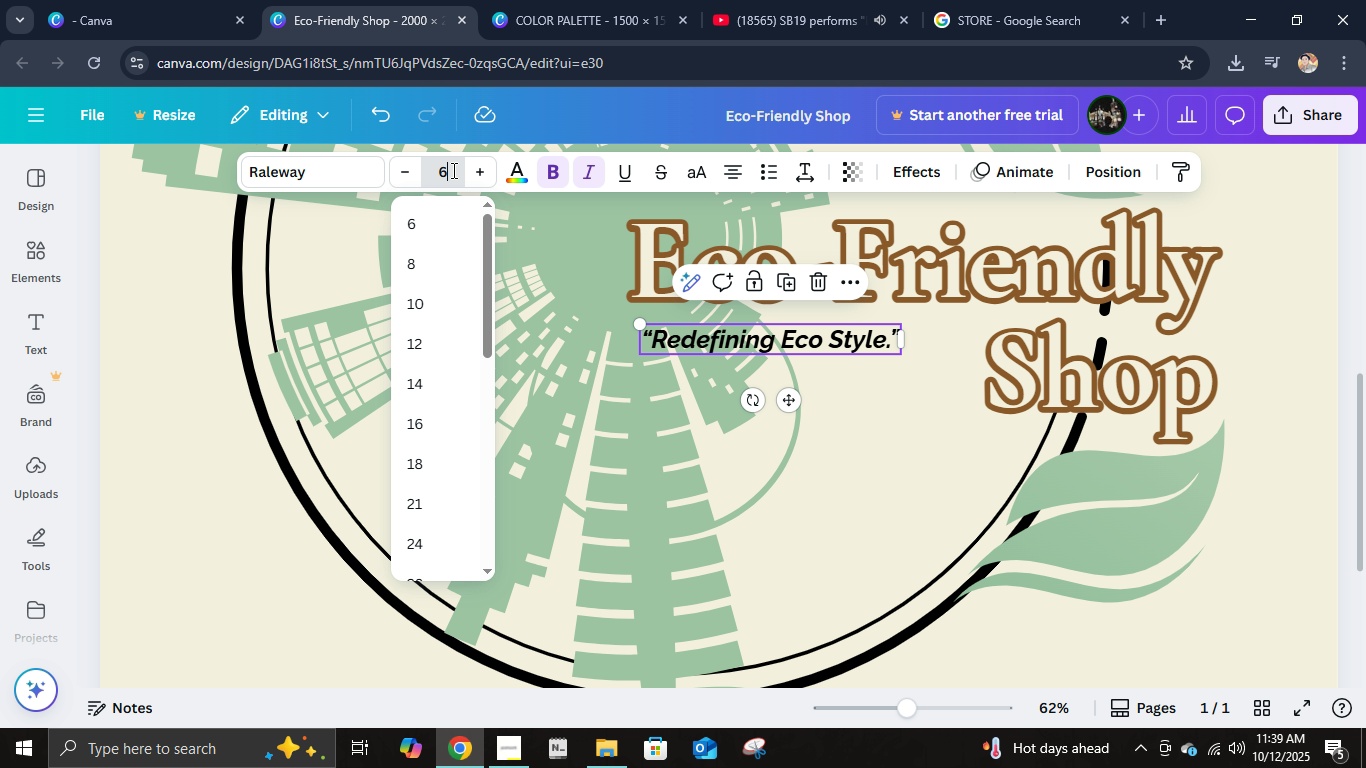 
key(Numpad6)
 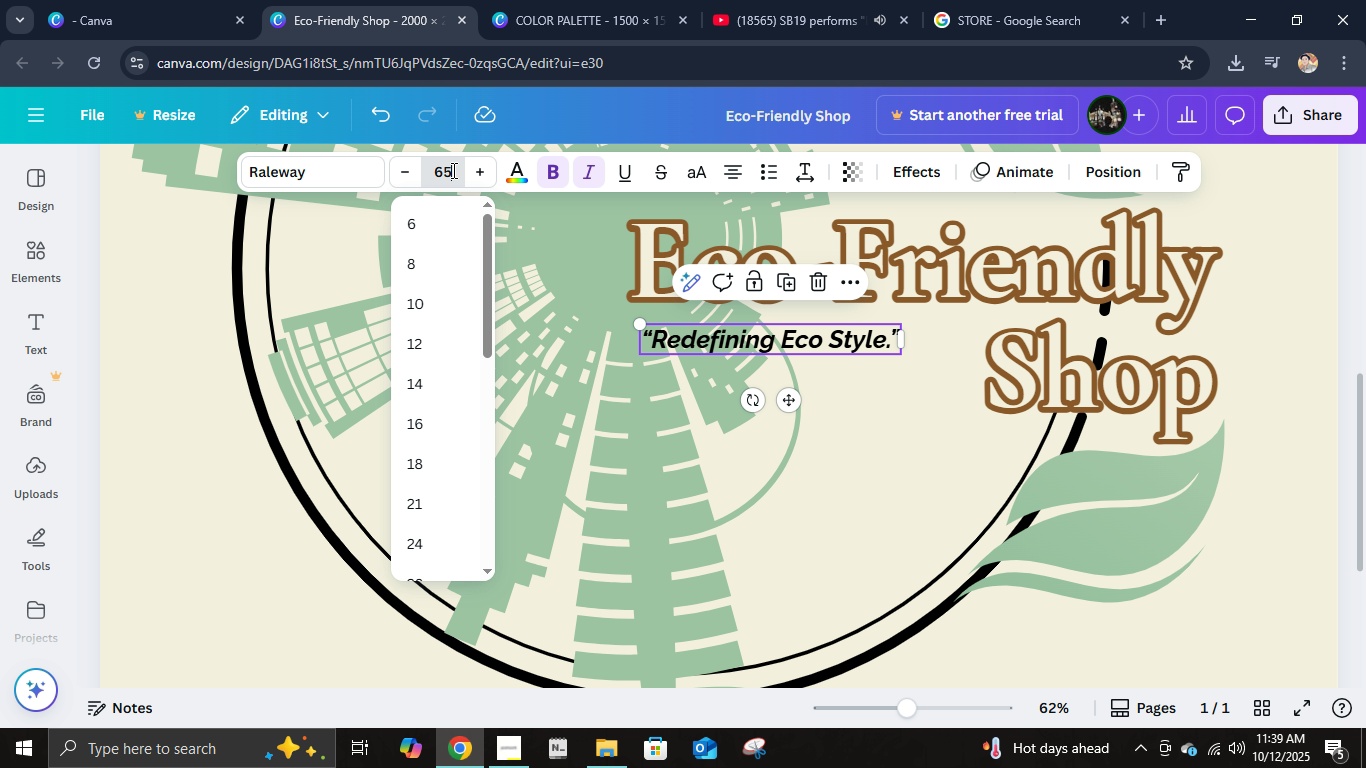 
key(Numpad5)
 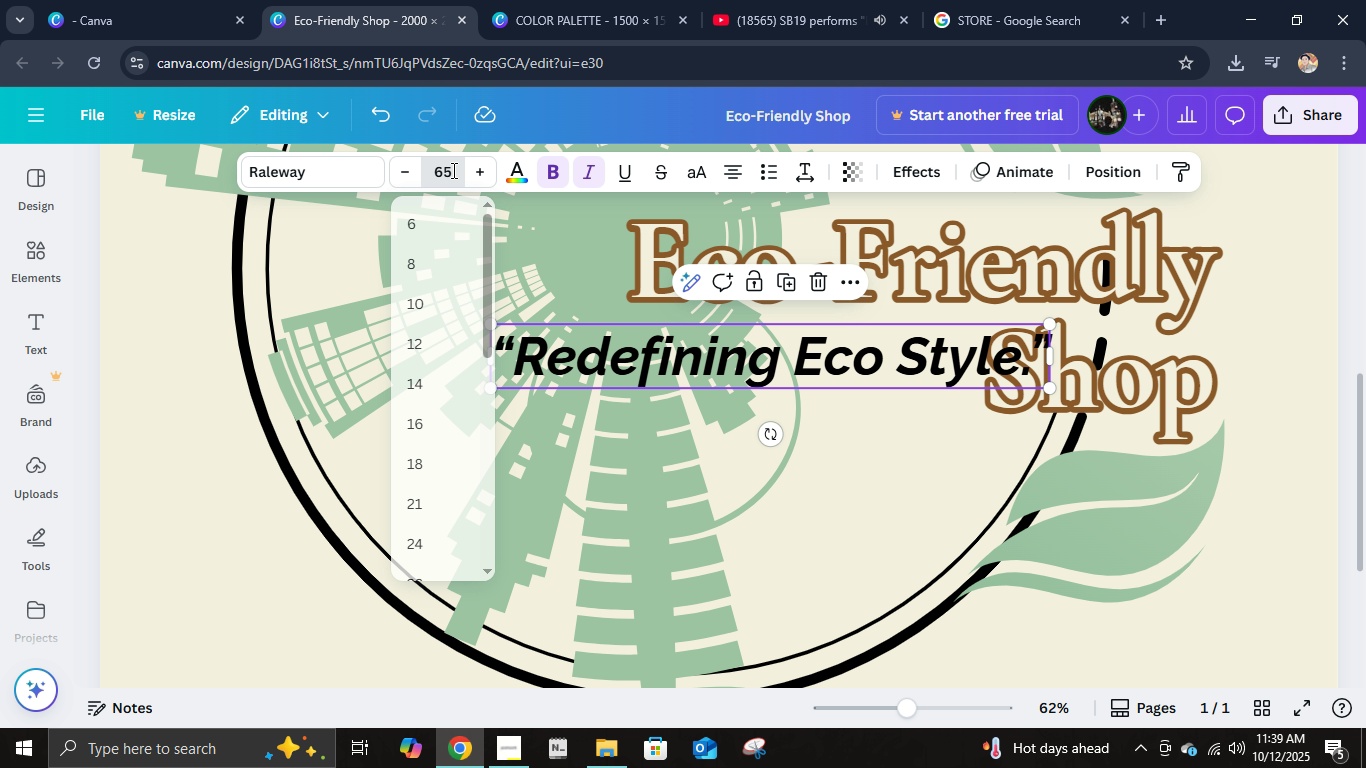 
key(NumpadEnter)
 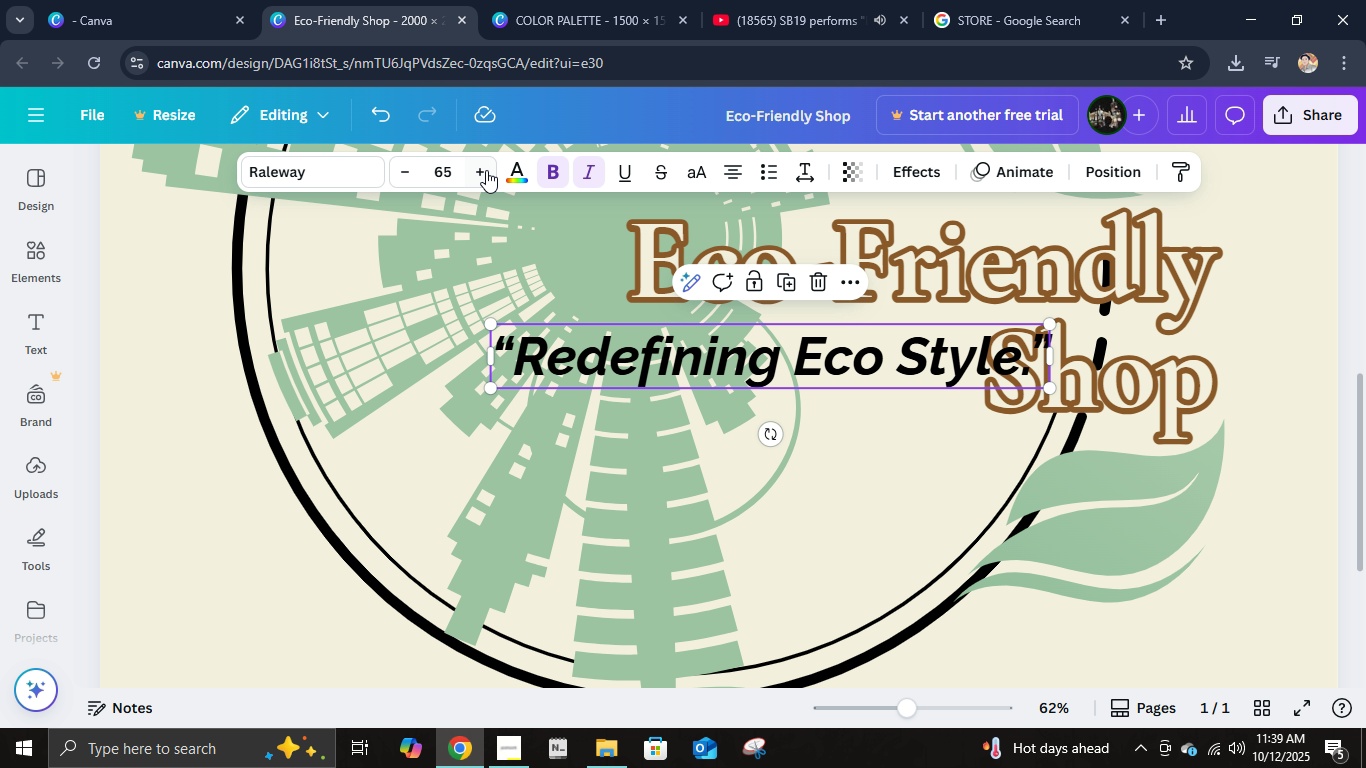 
double_click([404, 173])
 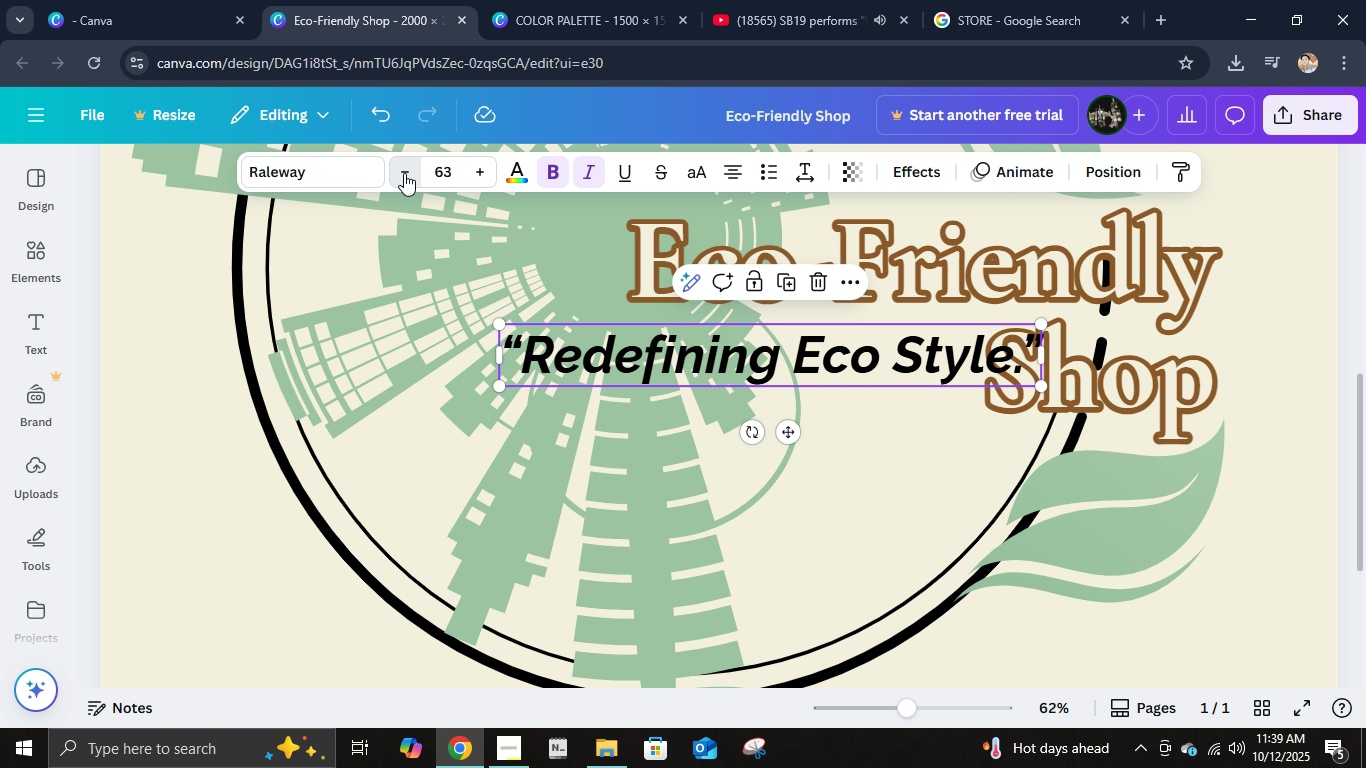 
triple_click([404, 173])
 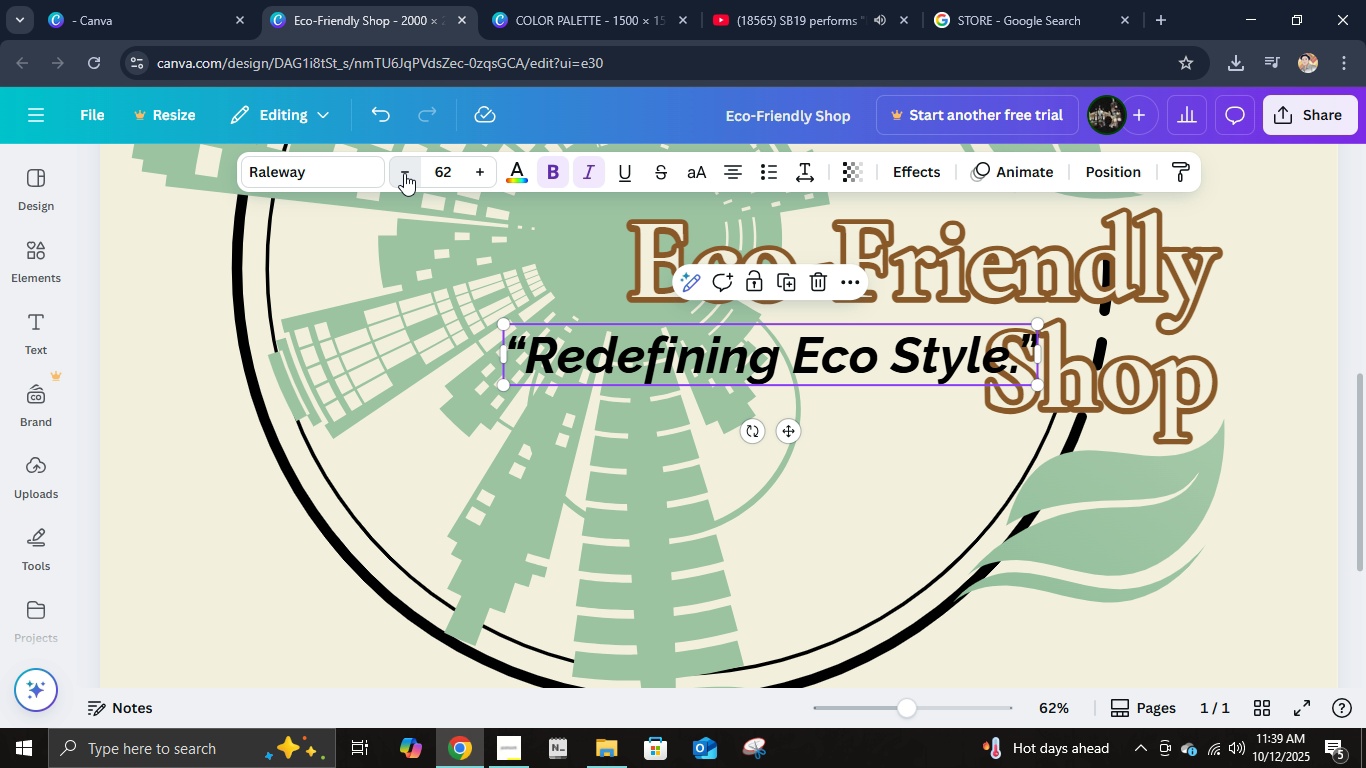 
triple_click([404, 173])
 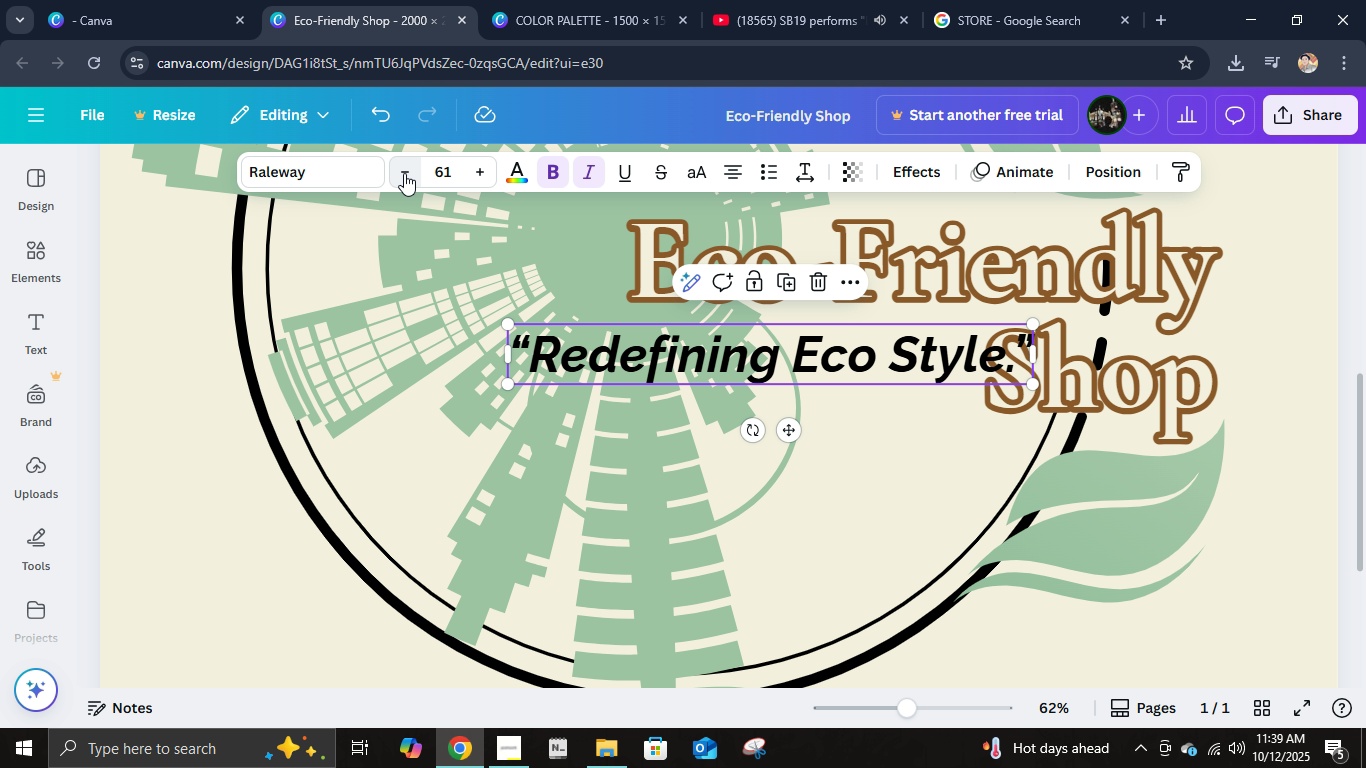 
triple_click([404, 173])
 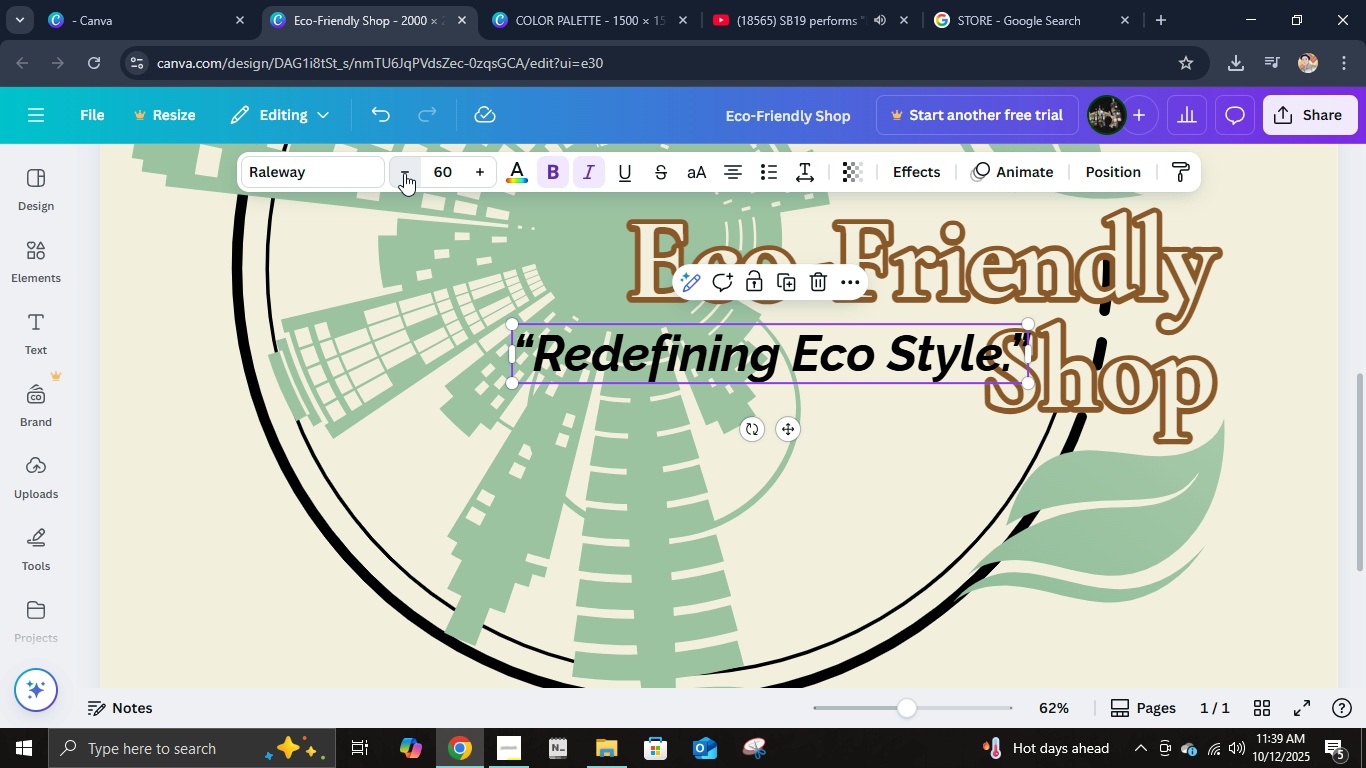 
triple_click([404, 173])
 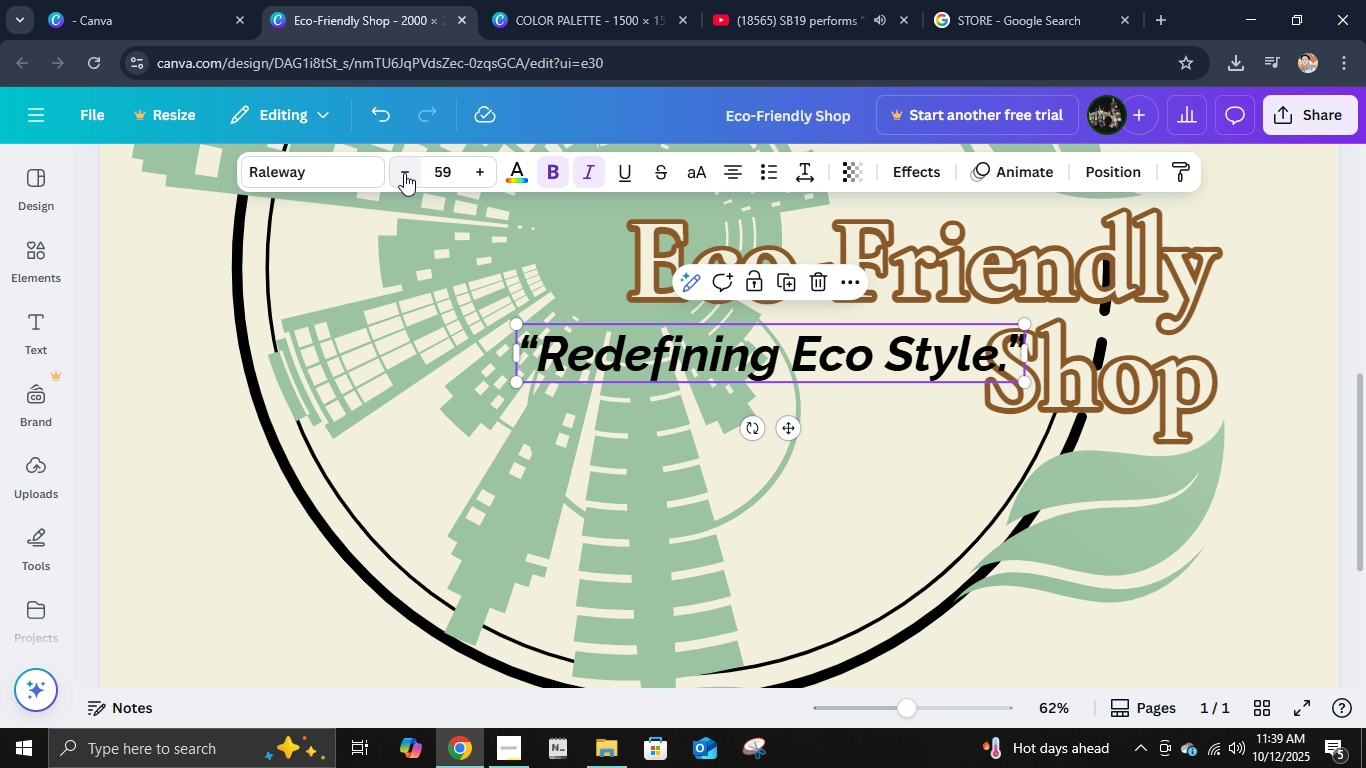 
triple_click([404, 173])
 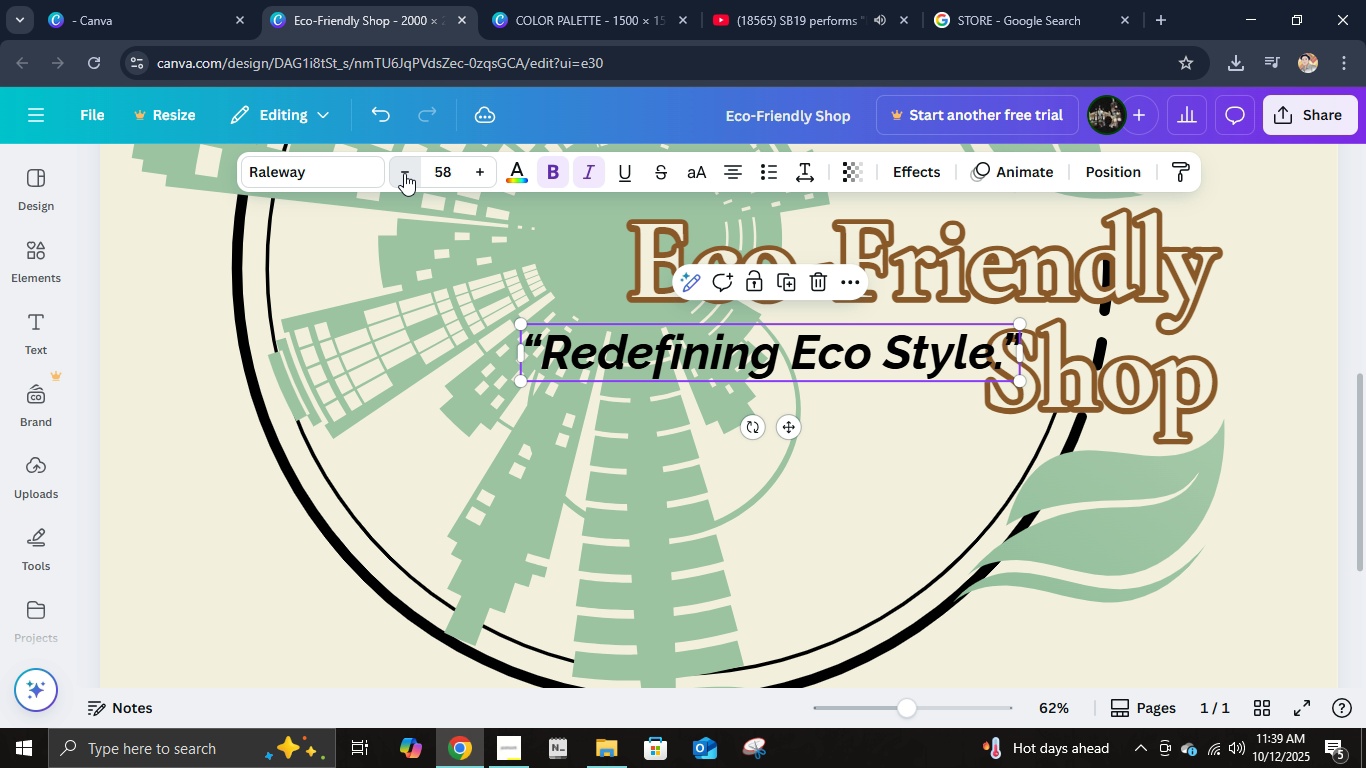 
triple_click([404, 173])
 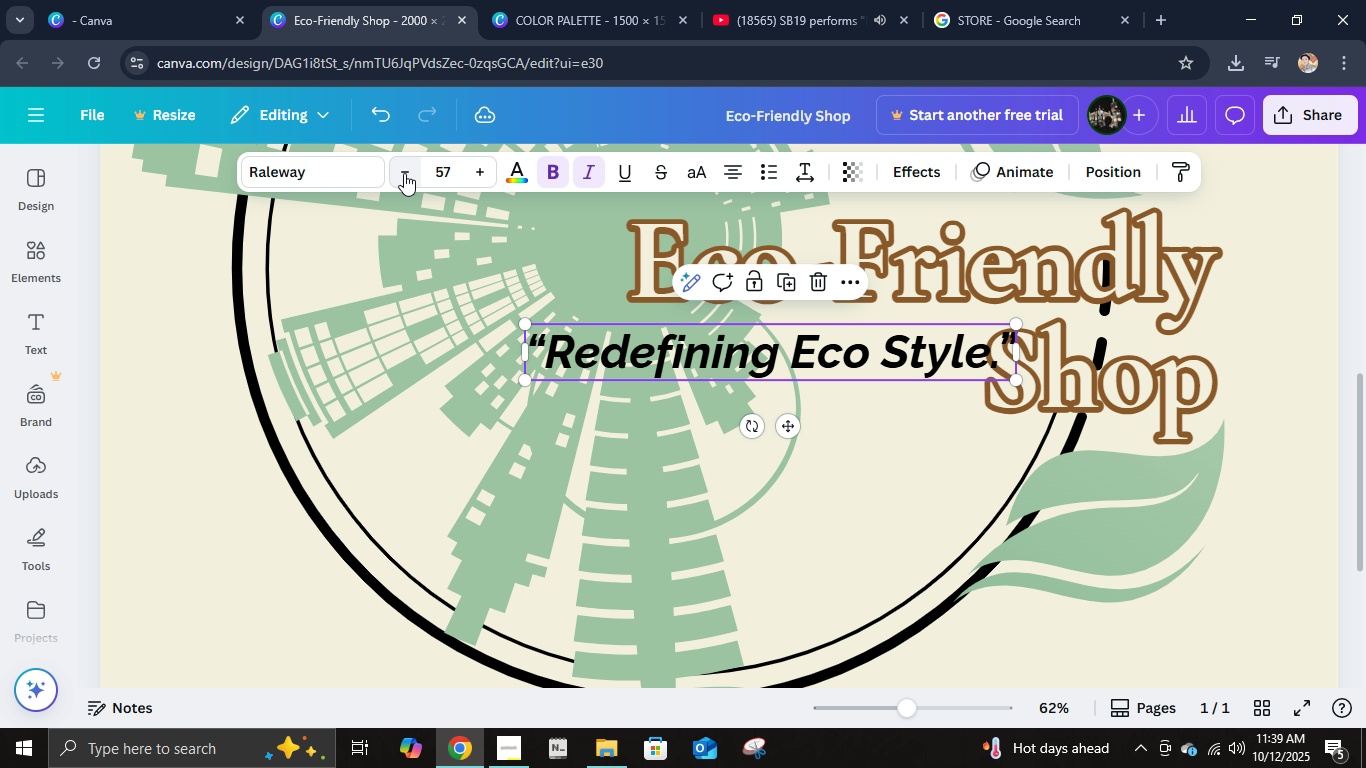 
triple_click([404, 173])
 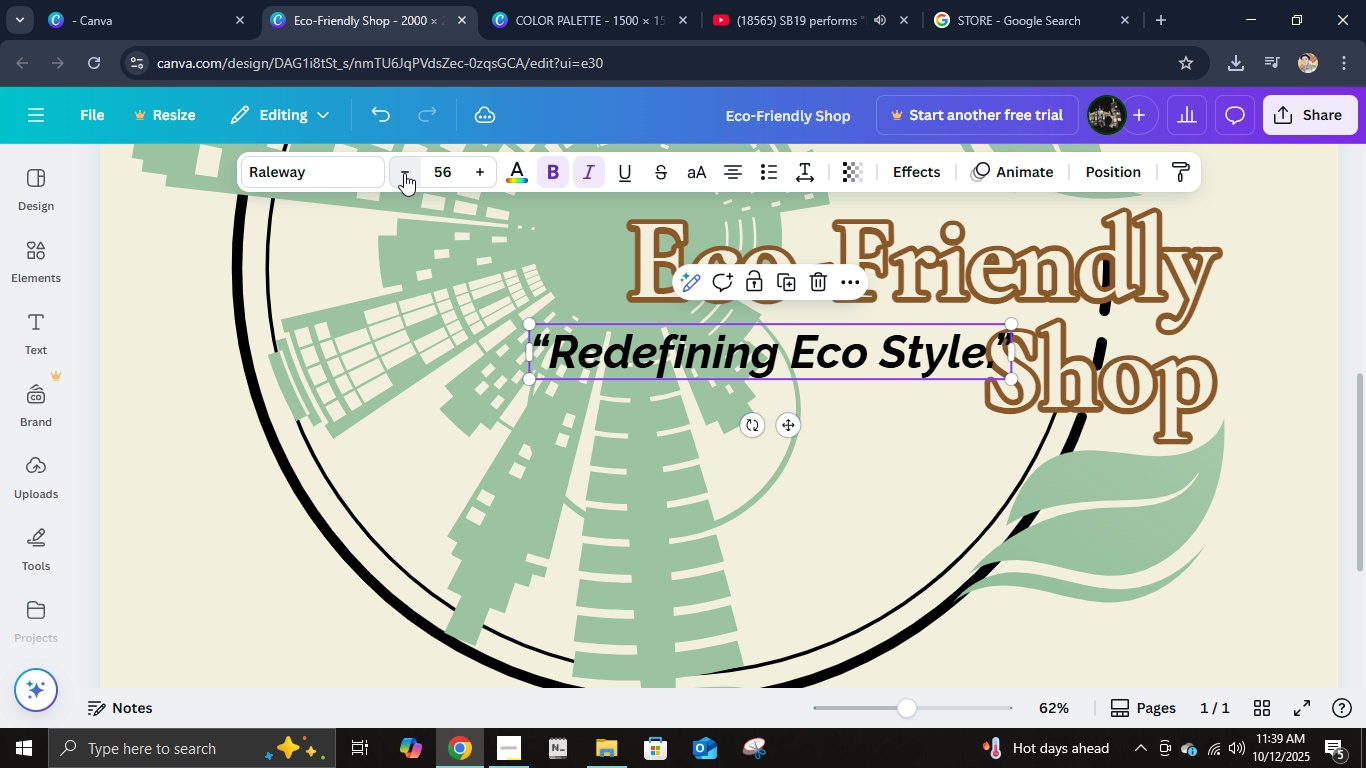 
triple_click([404, 173])
 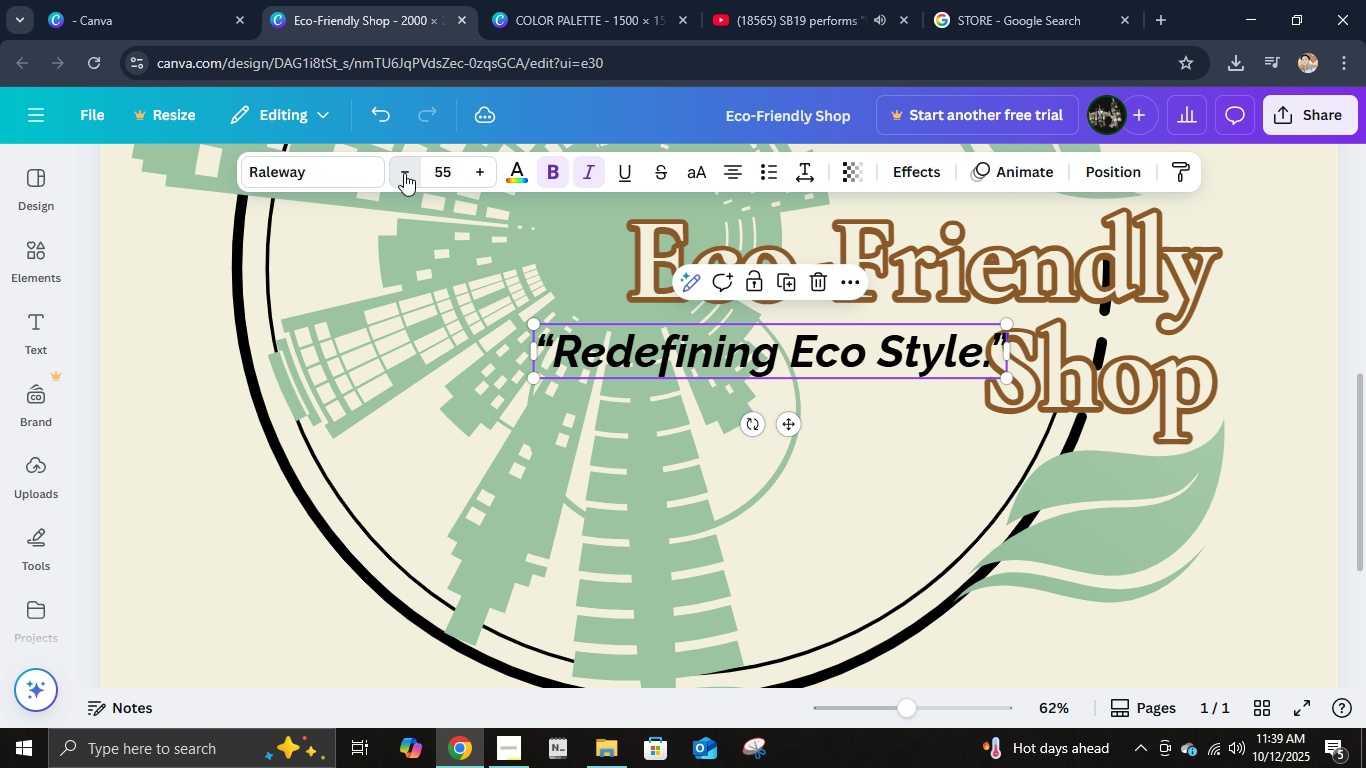 
triple_click([404, 173])
 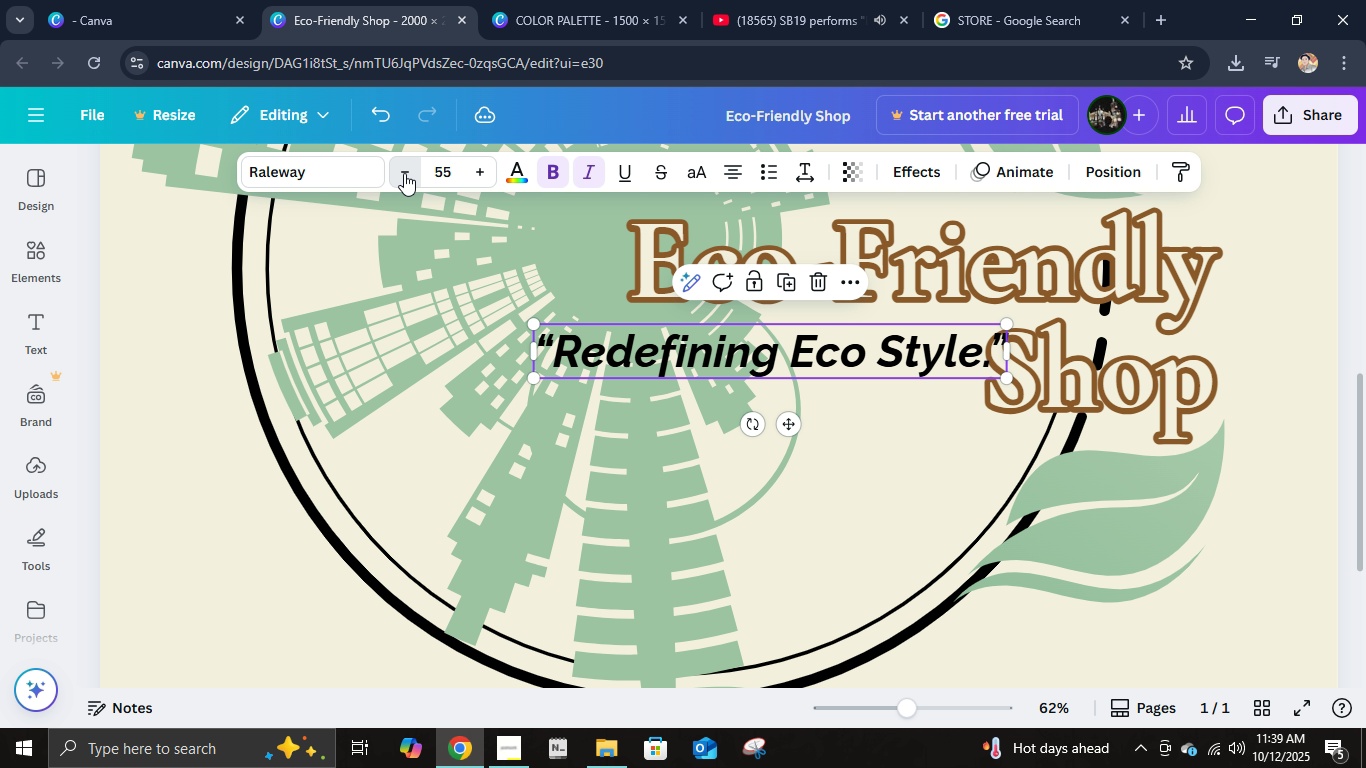 
triple_click([404, 173])
 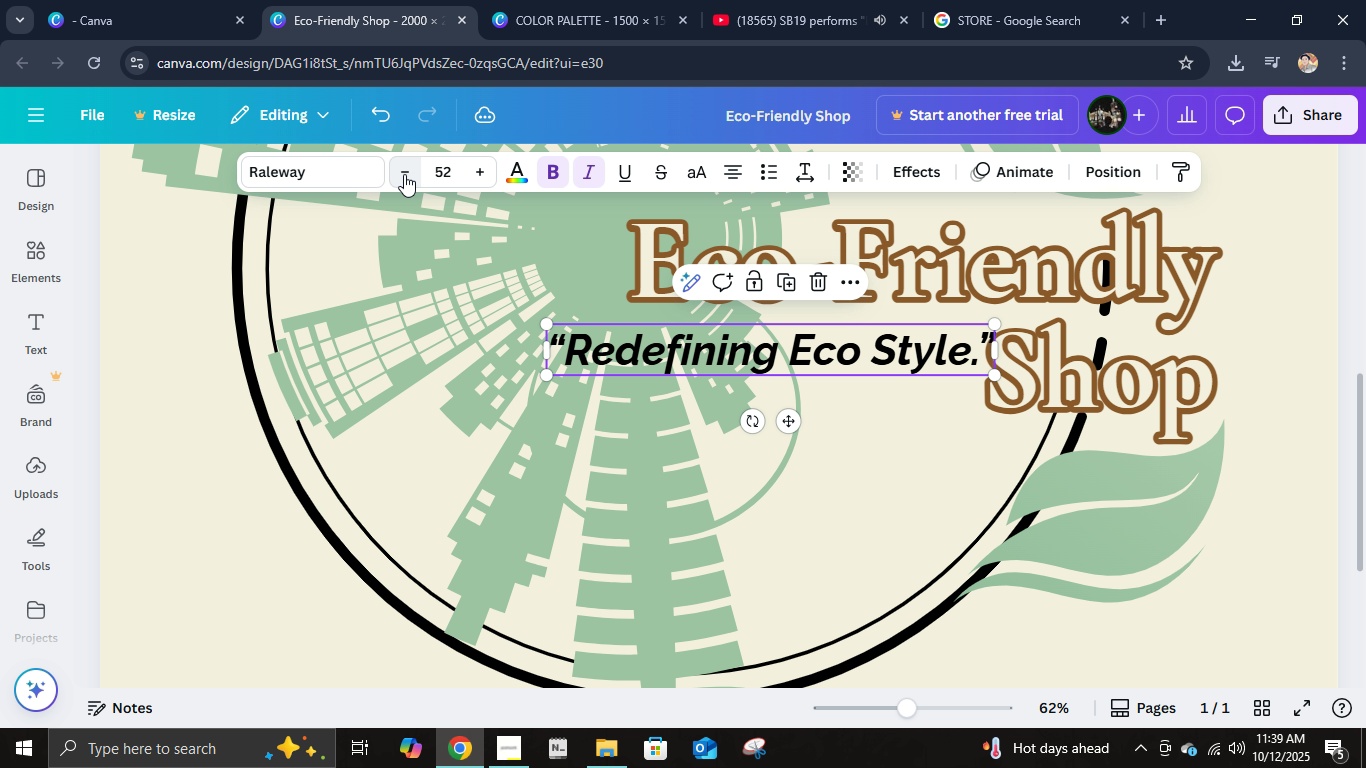 
triple_click([404, 174])
 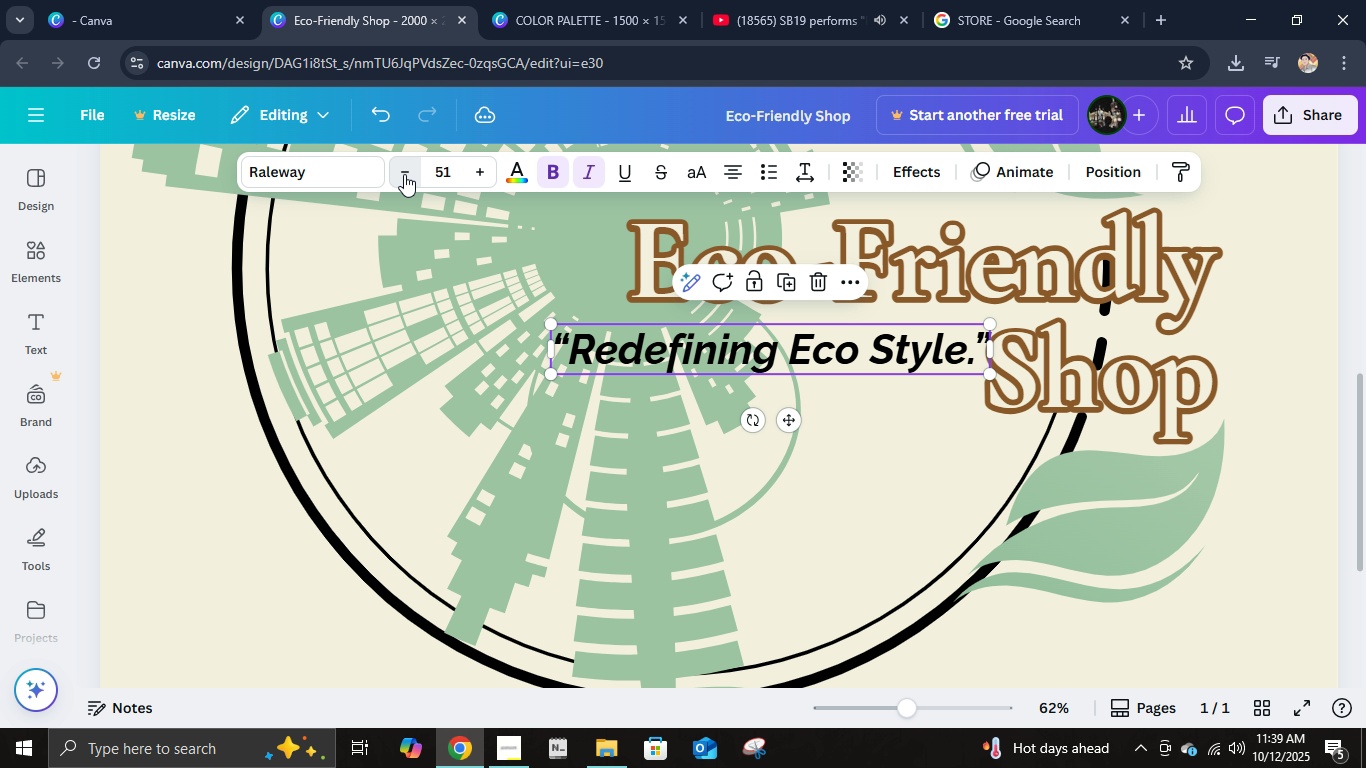 
triple_click([404, 174])
 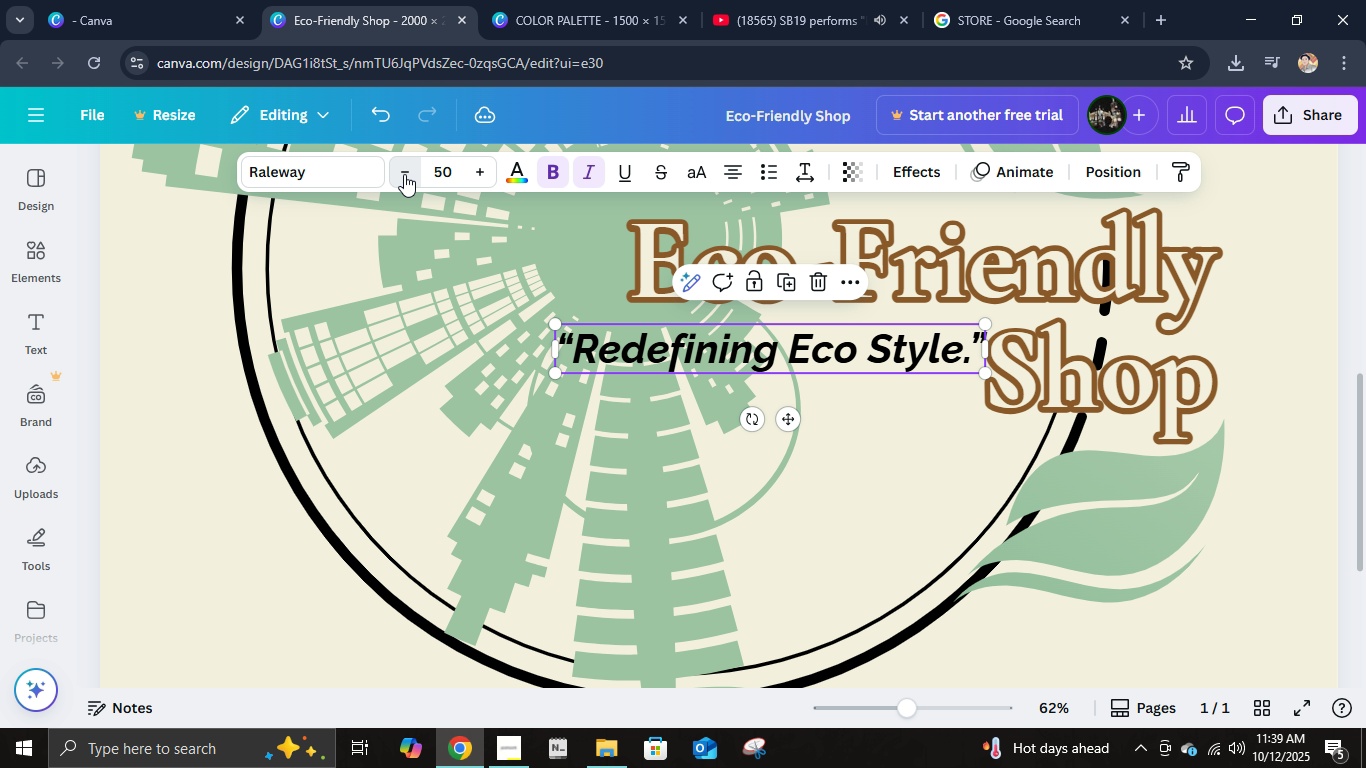 
triple_click([404, 174])
 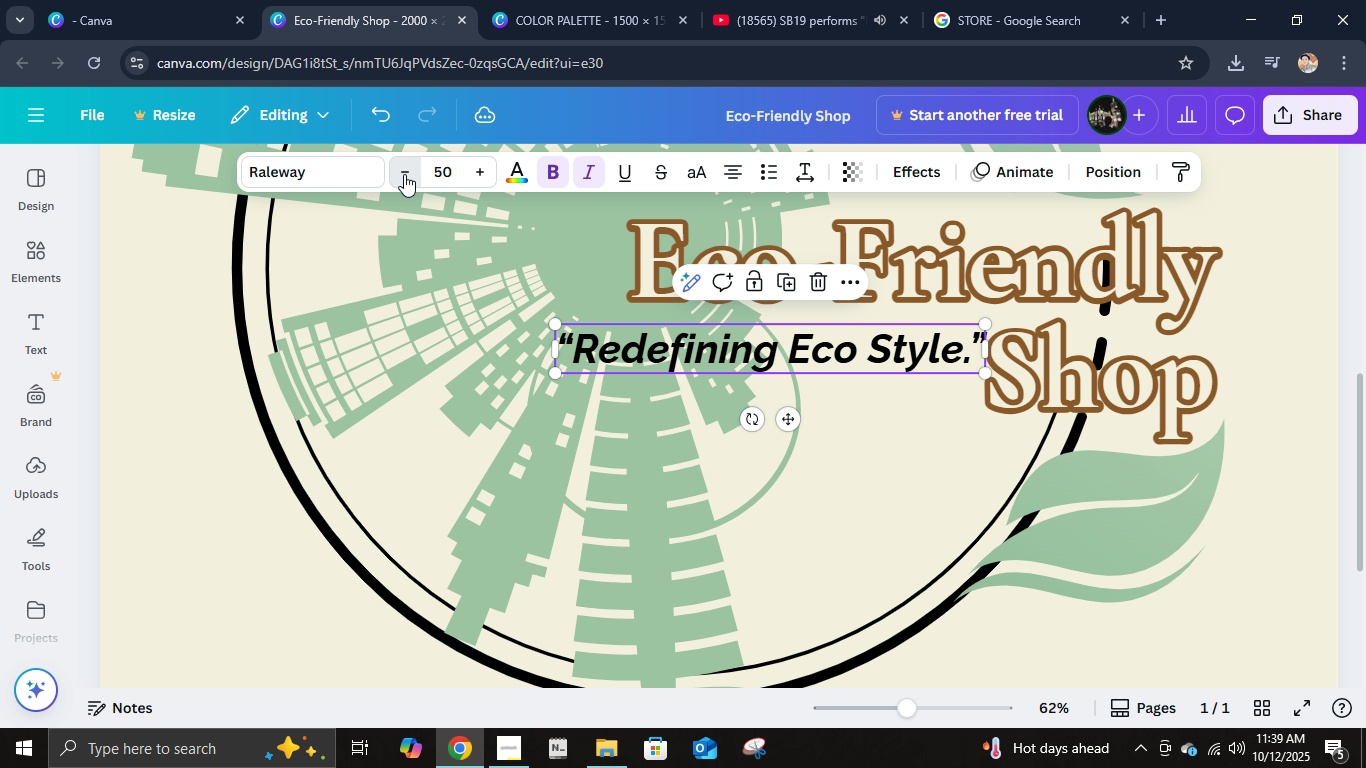 
triple_click([404, 174])
 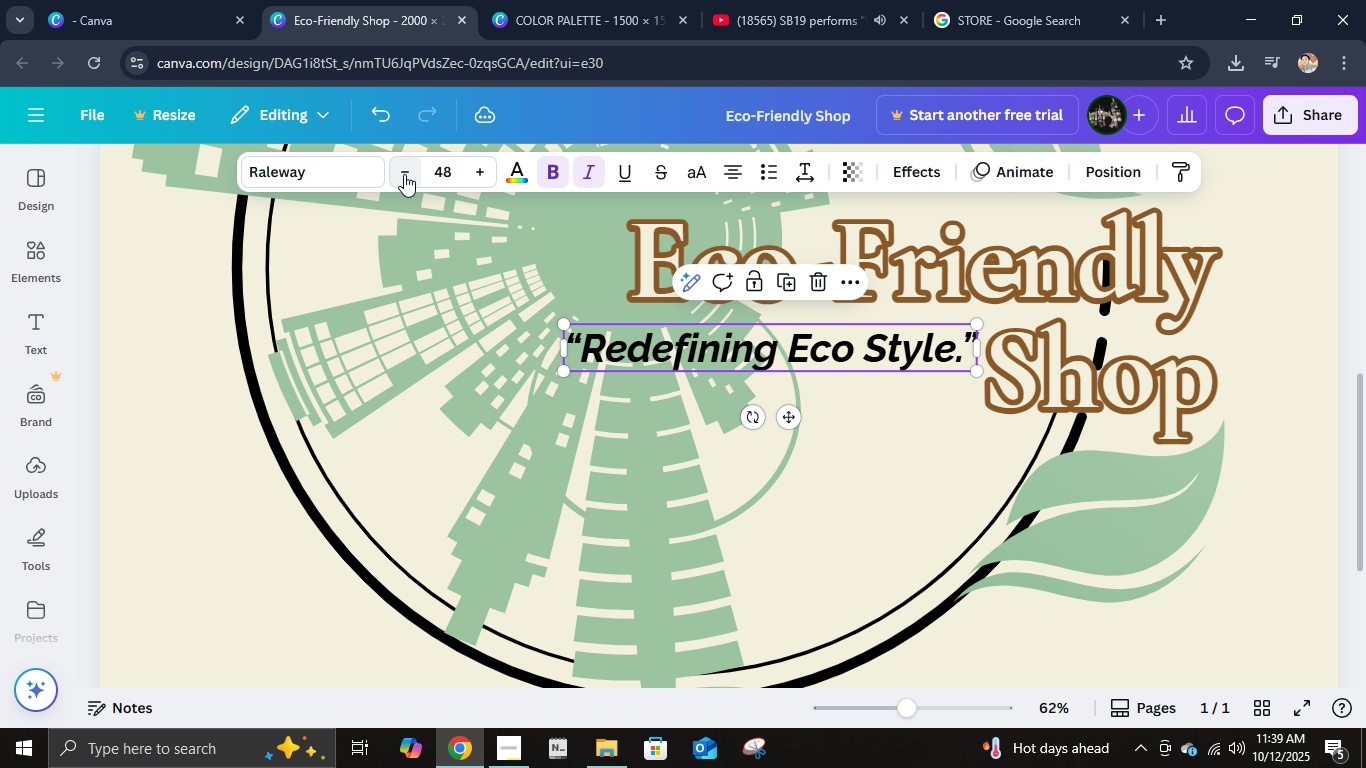 
triple_click([404, 174])
 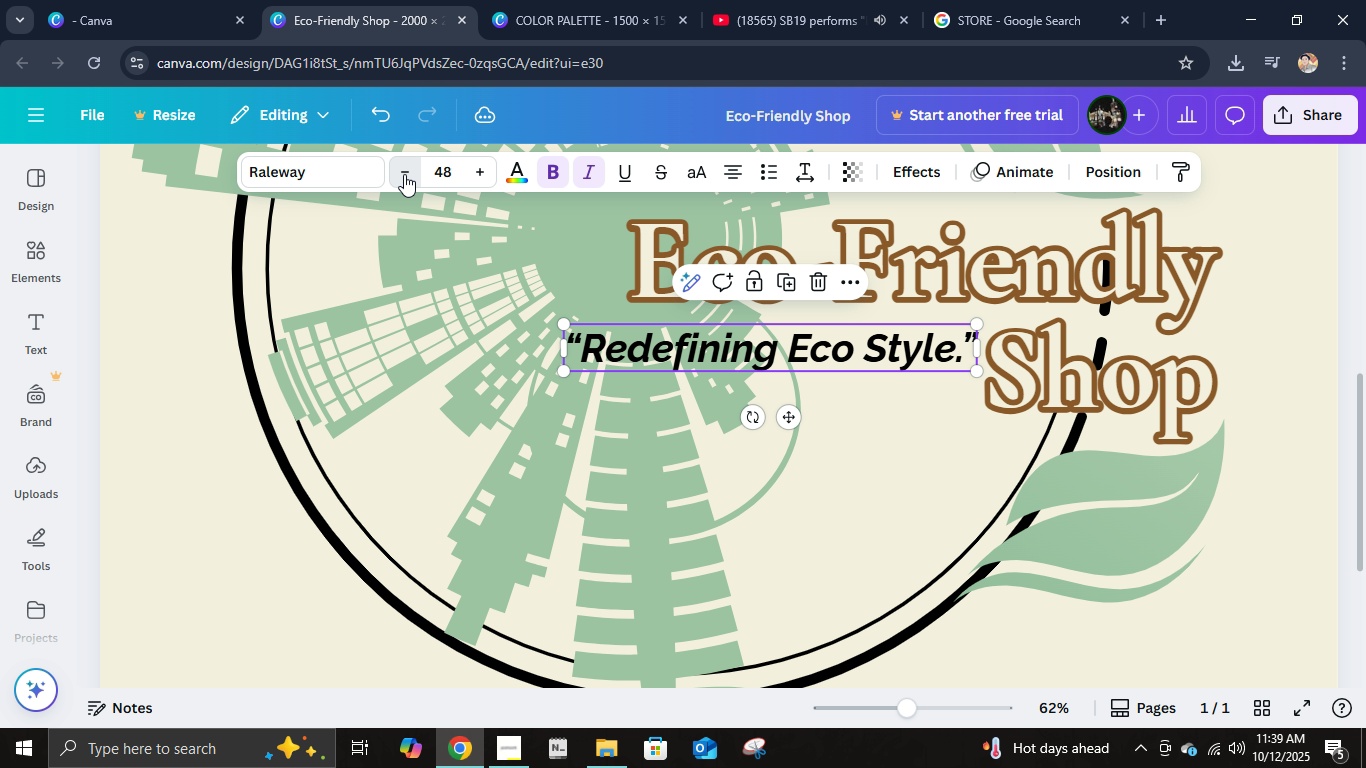 
triple_click([404, 174])
 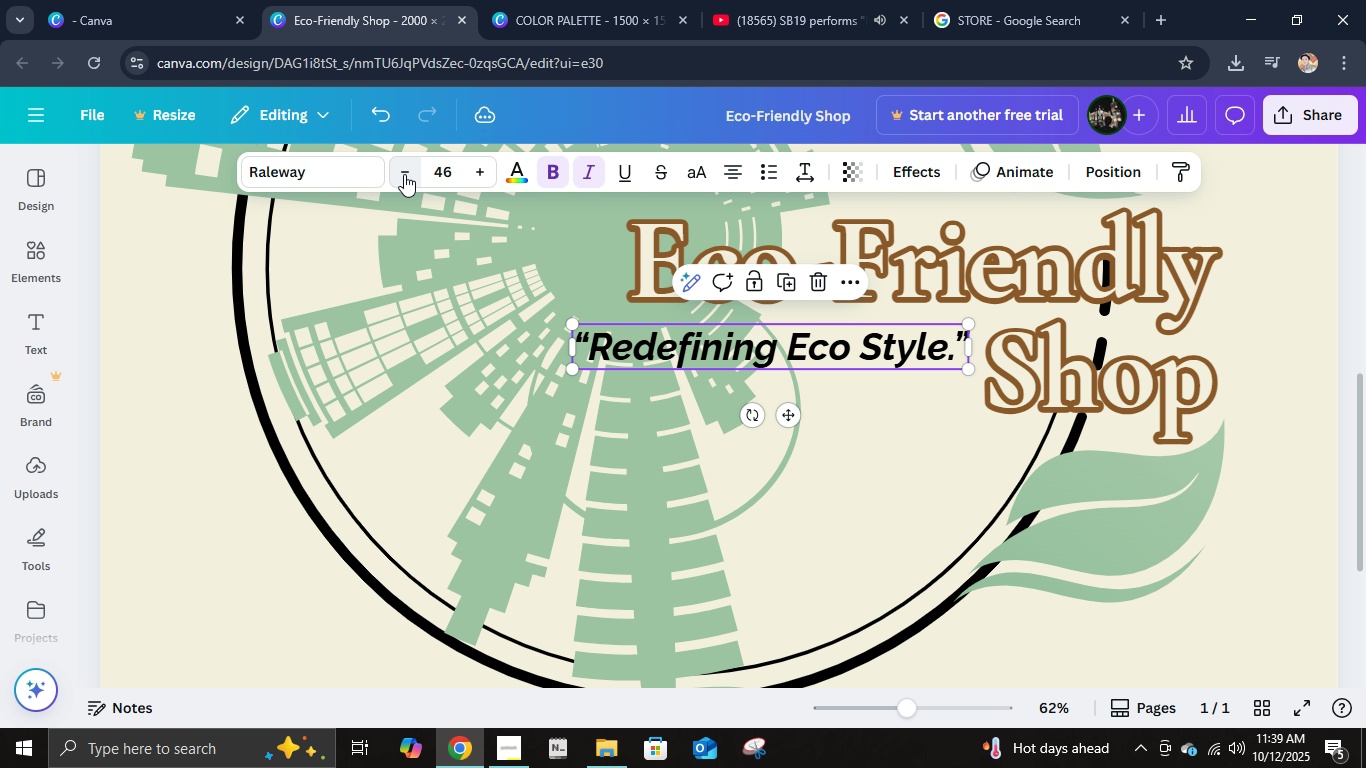 
triple_click([404, 174])
 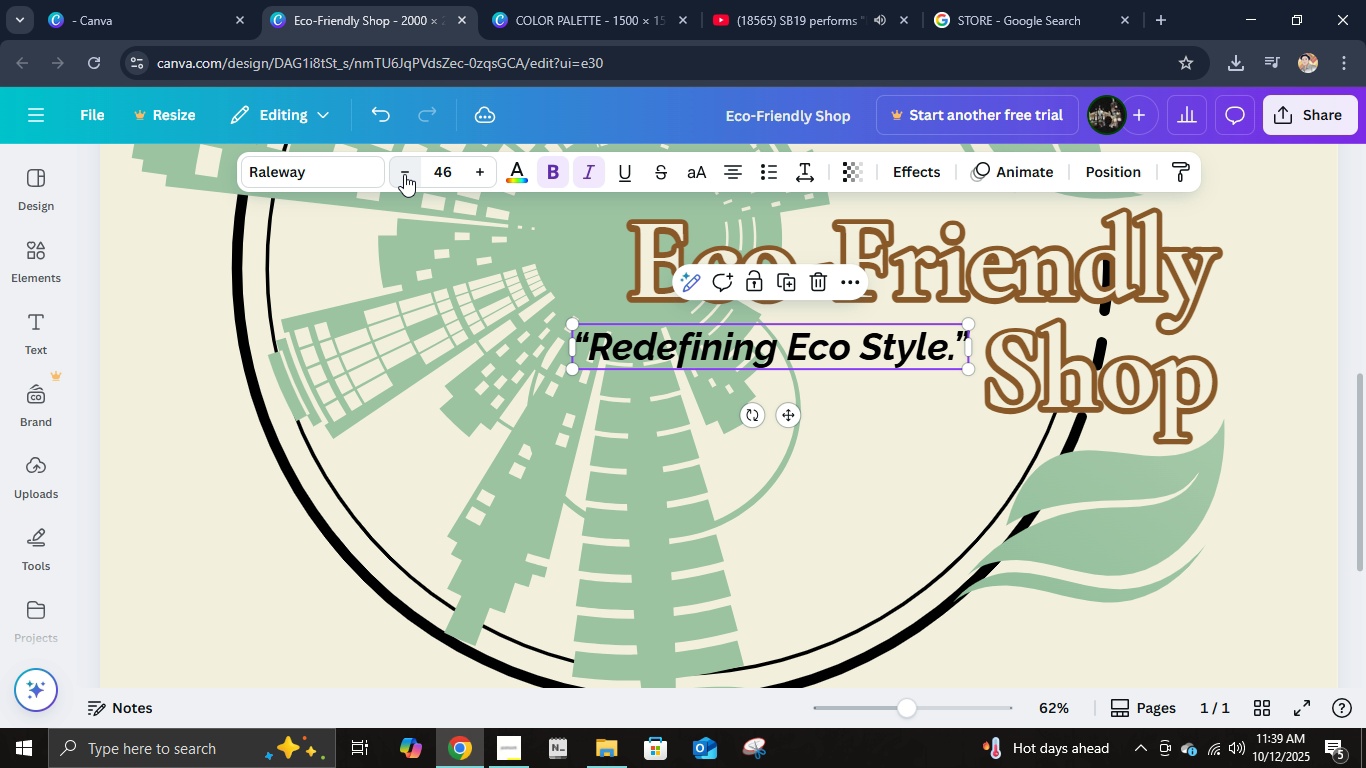 
triple_click([404, 174])
 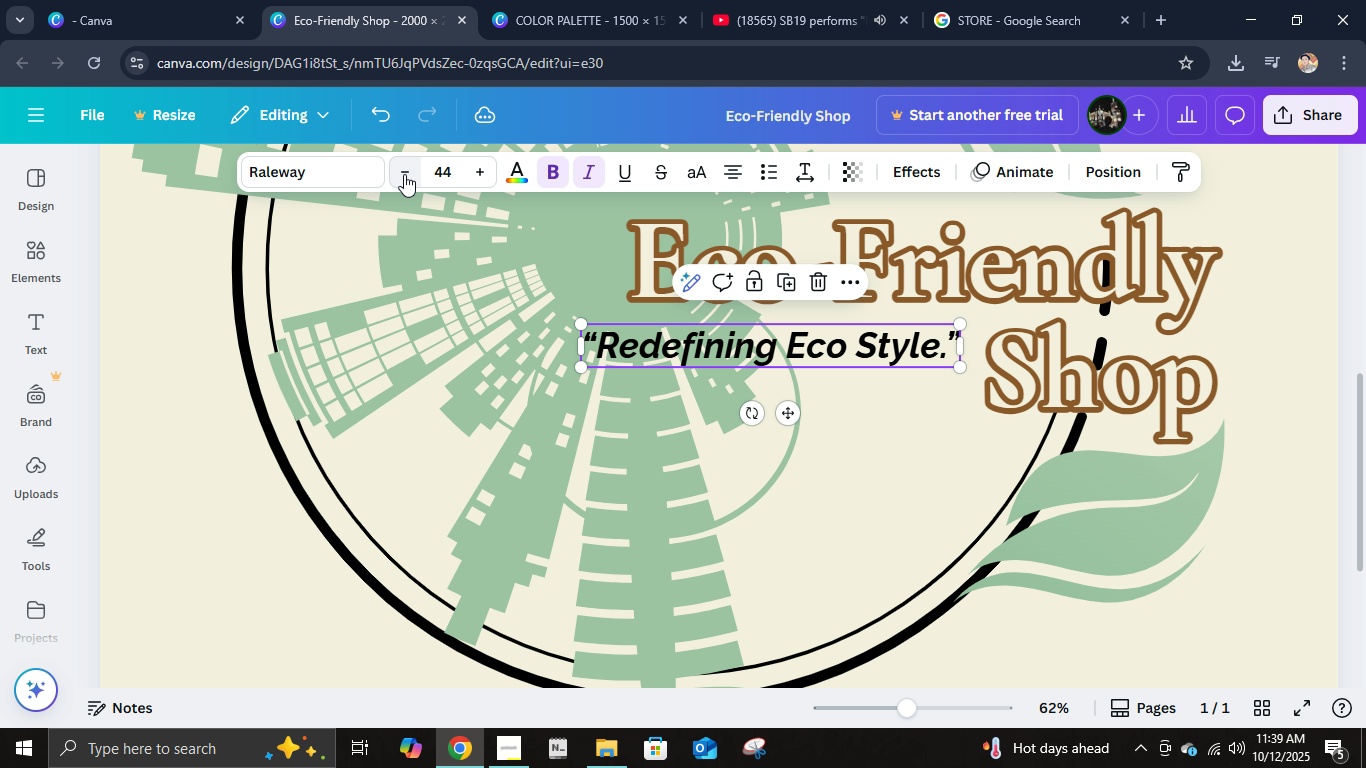 
triple_click([404, 174])
 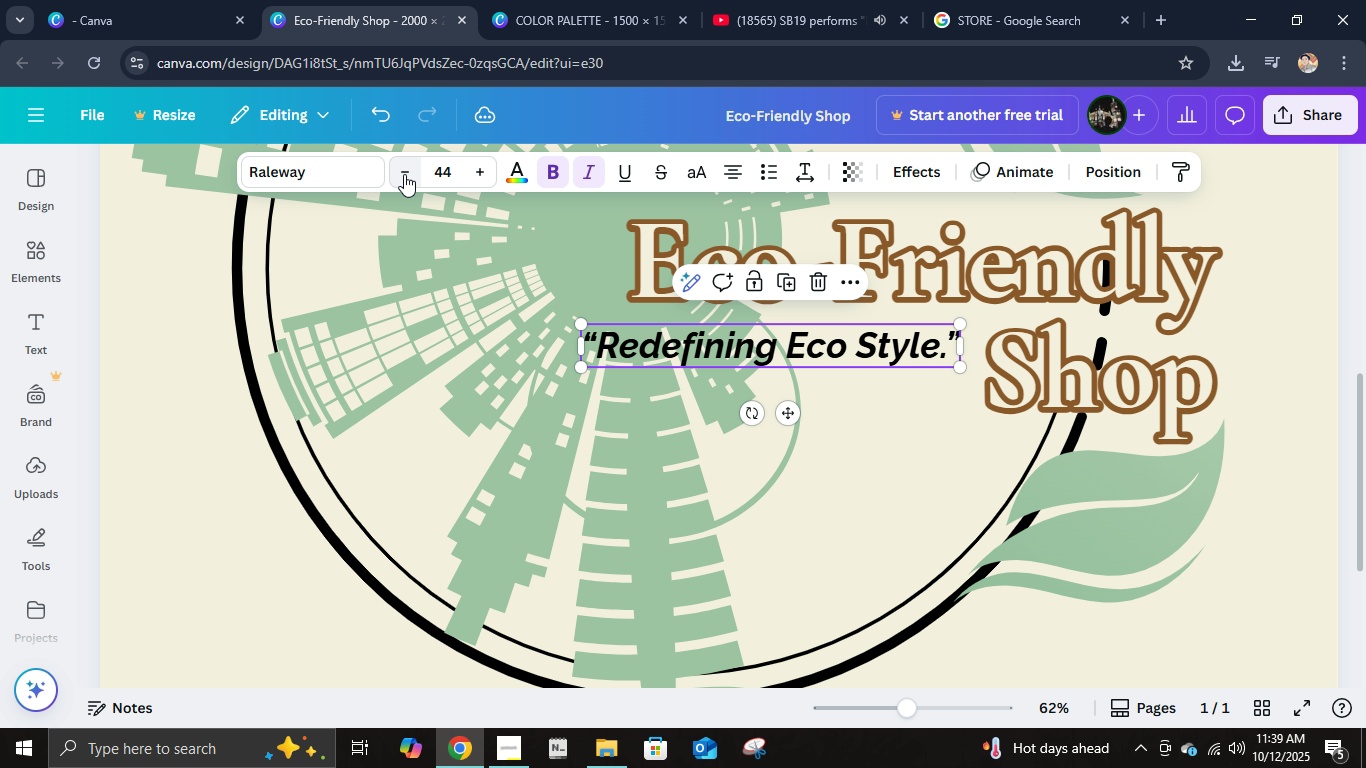 
triple_click([404, 174])
 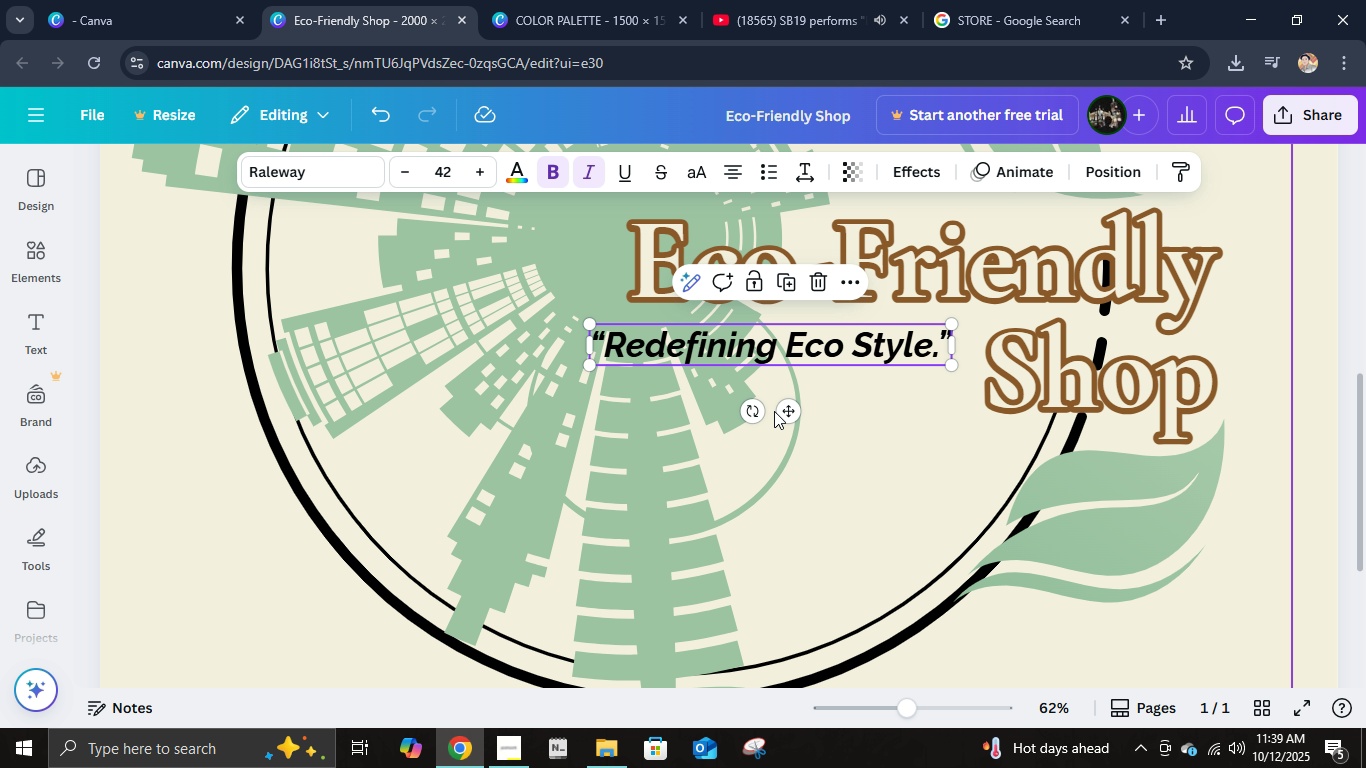 
left_click_drag(start_coordinate=[787, 405], to_coordinate=[814, 392])
 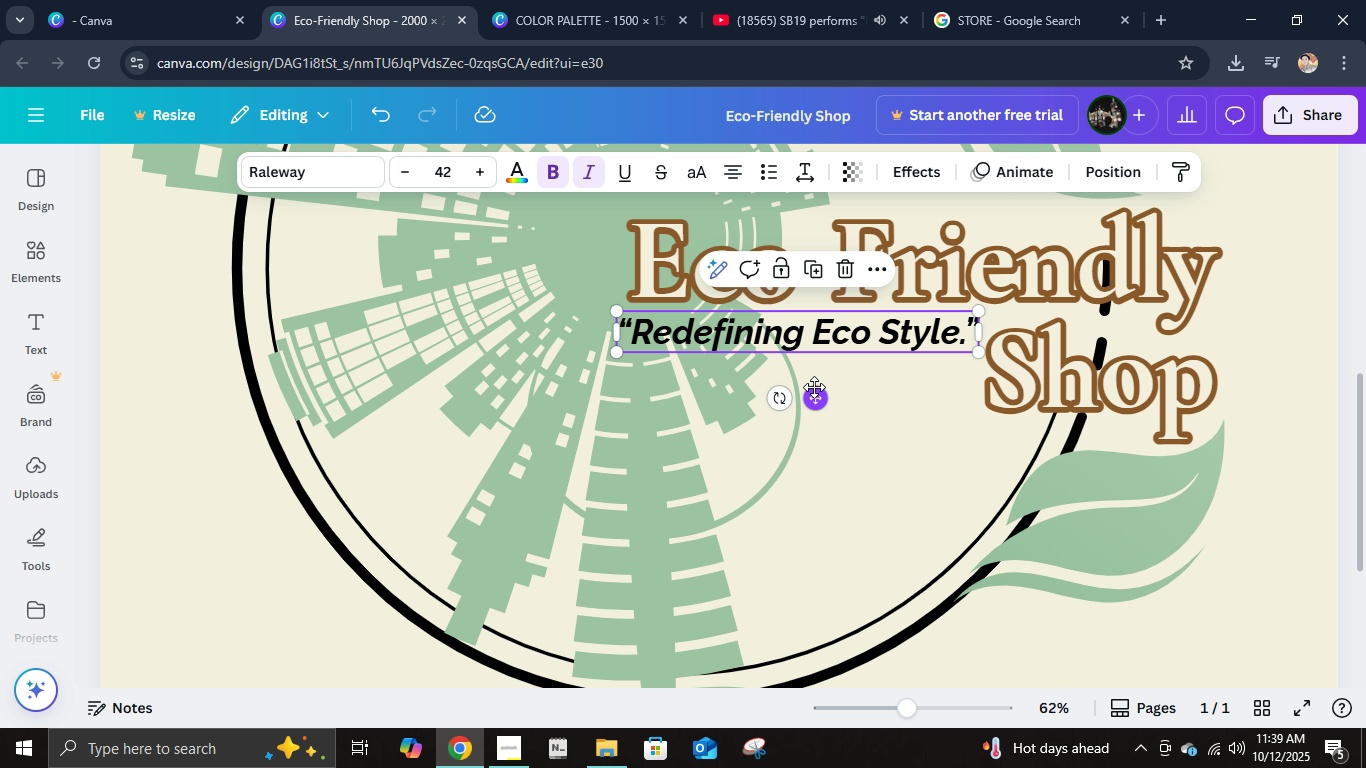 
double_click([815, 388])
 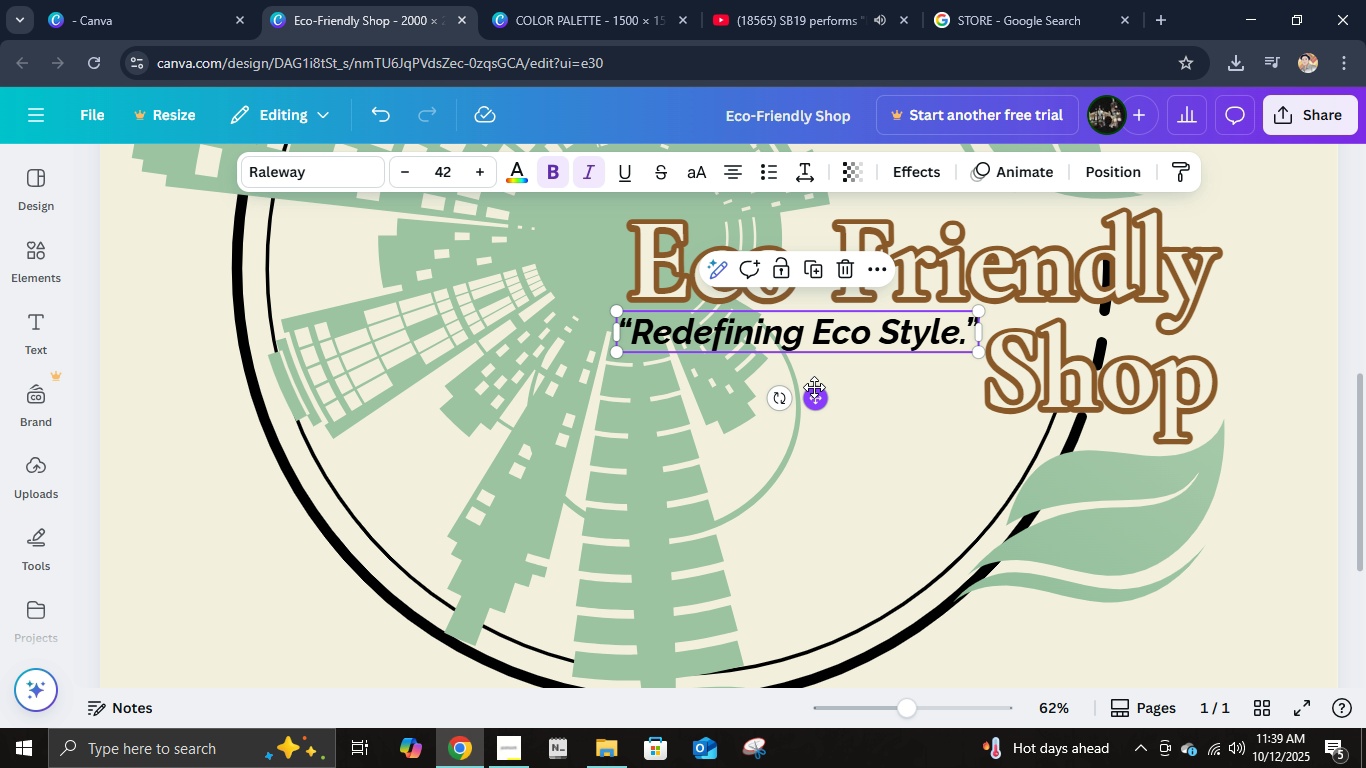 
triple_click([815, 388])
 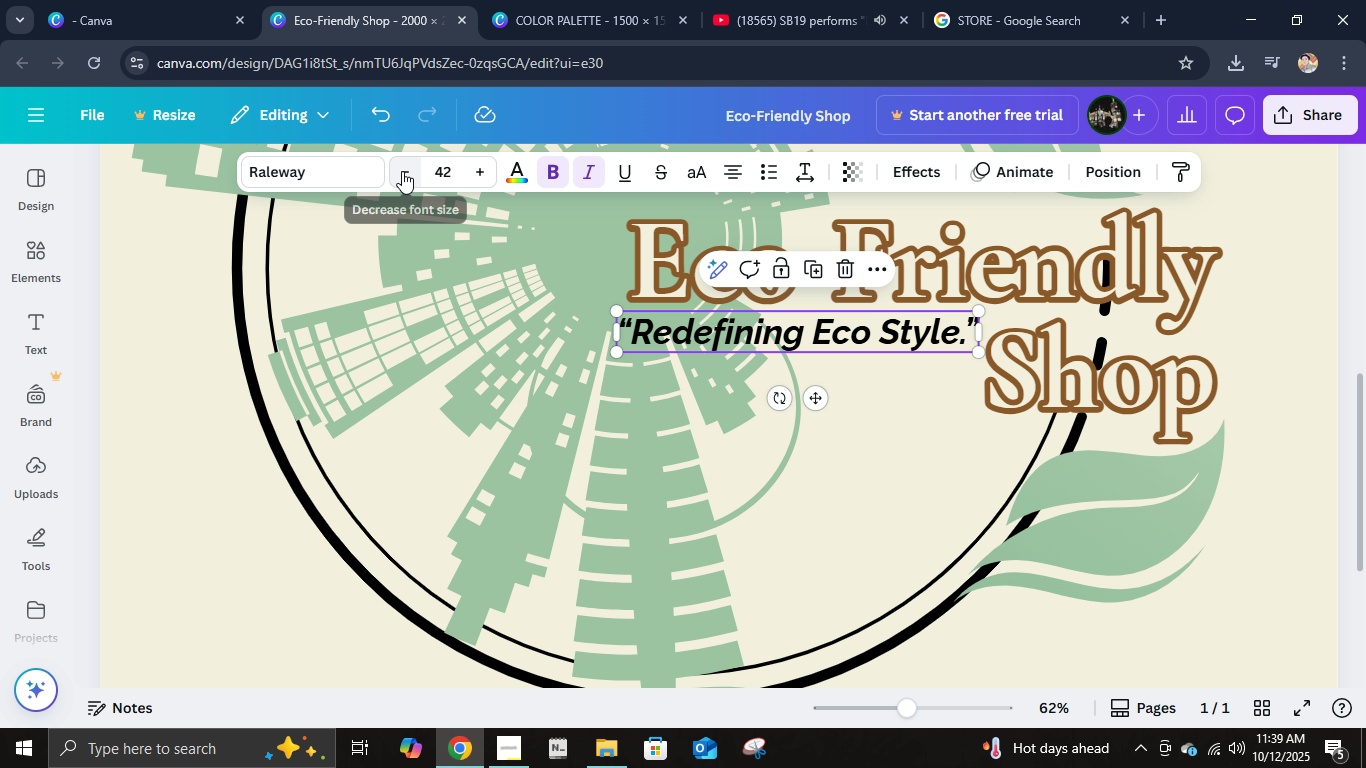 
double_click([402, 171])
 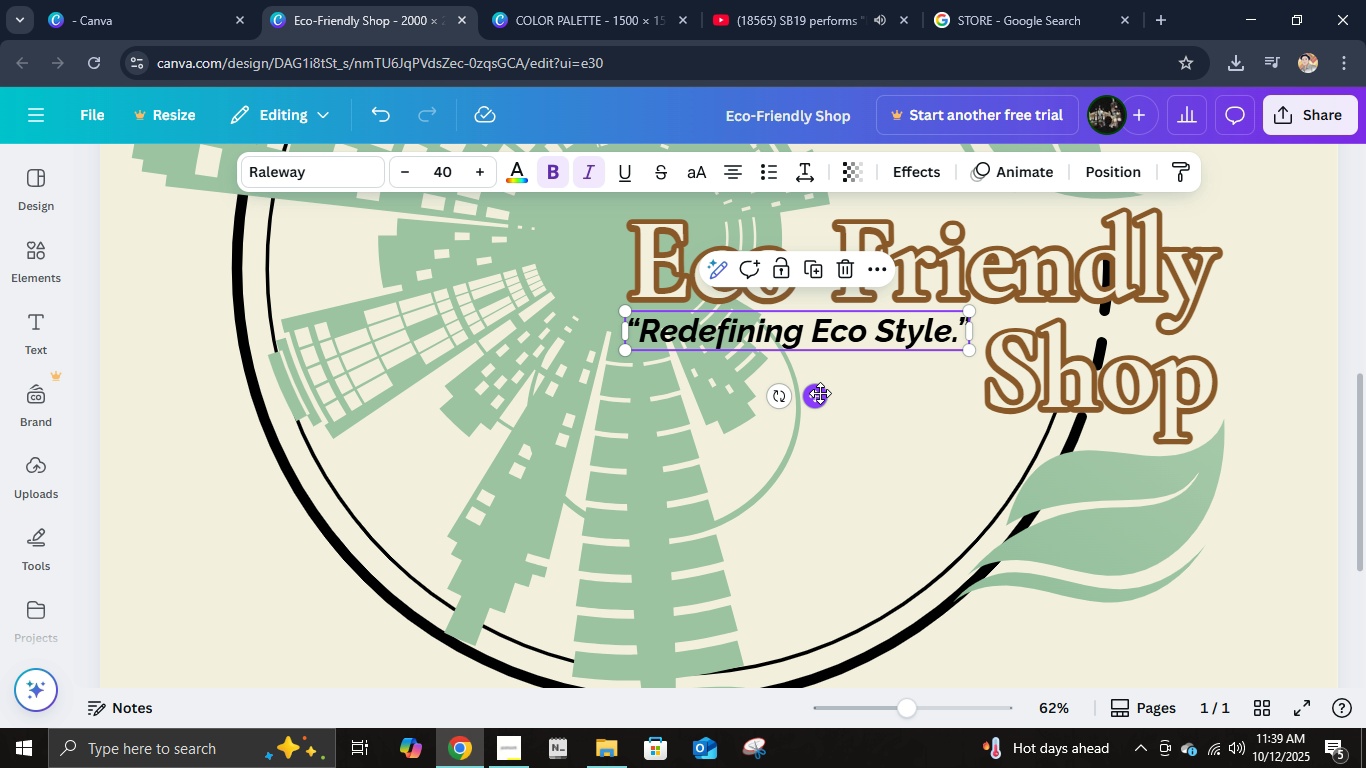 
double_click([813, 392])
 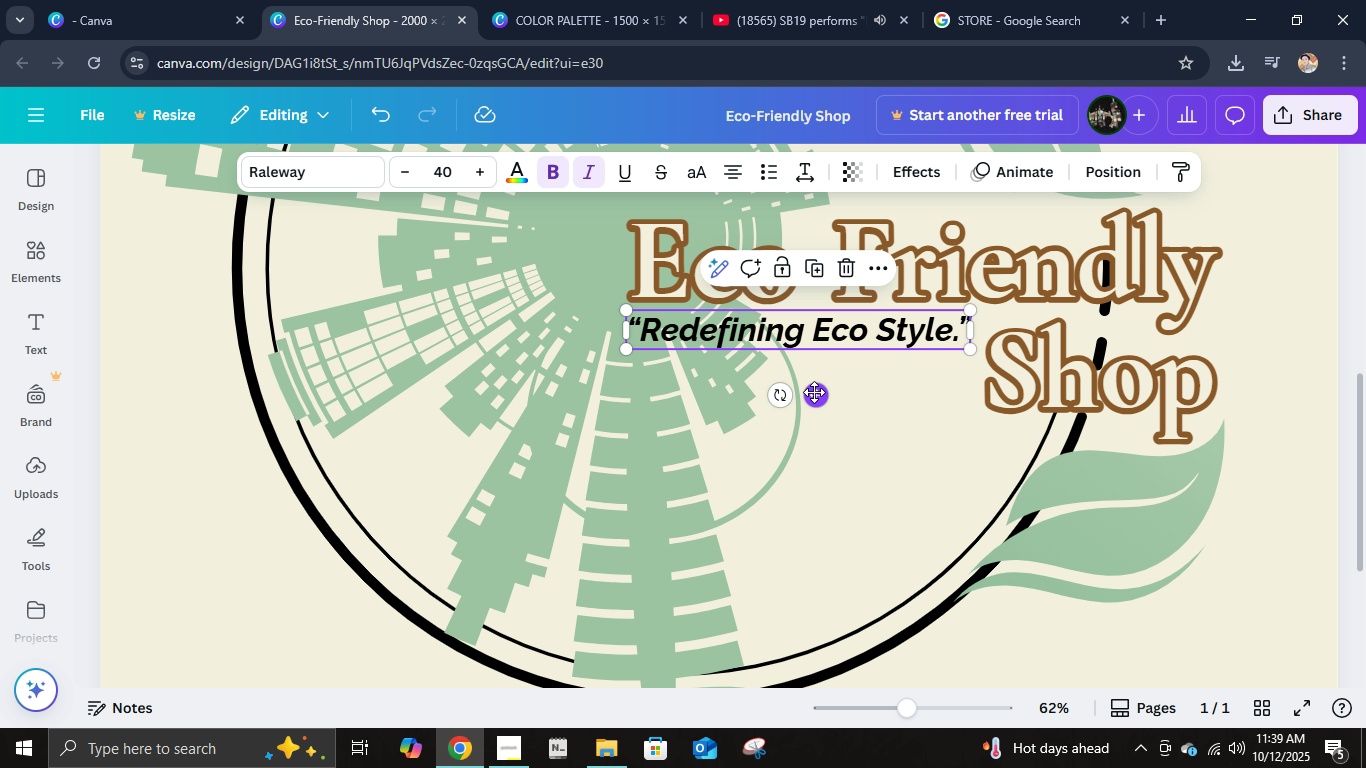 
triple_click([813, 392])
 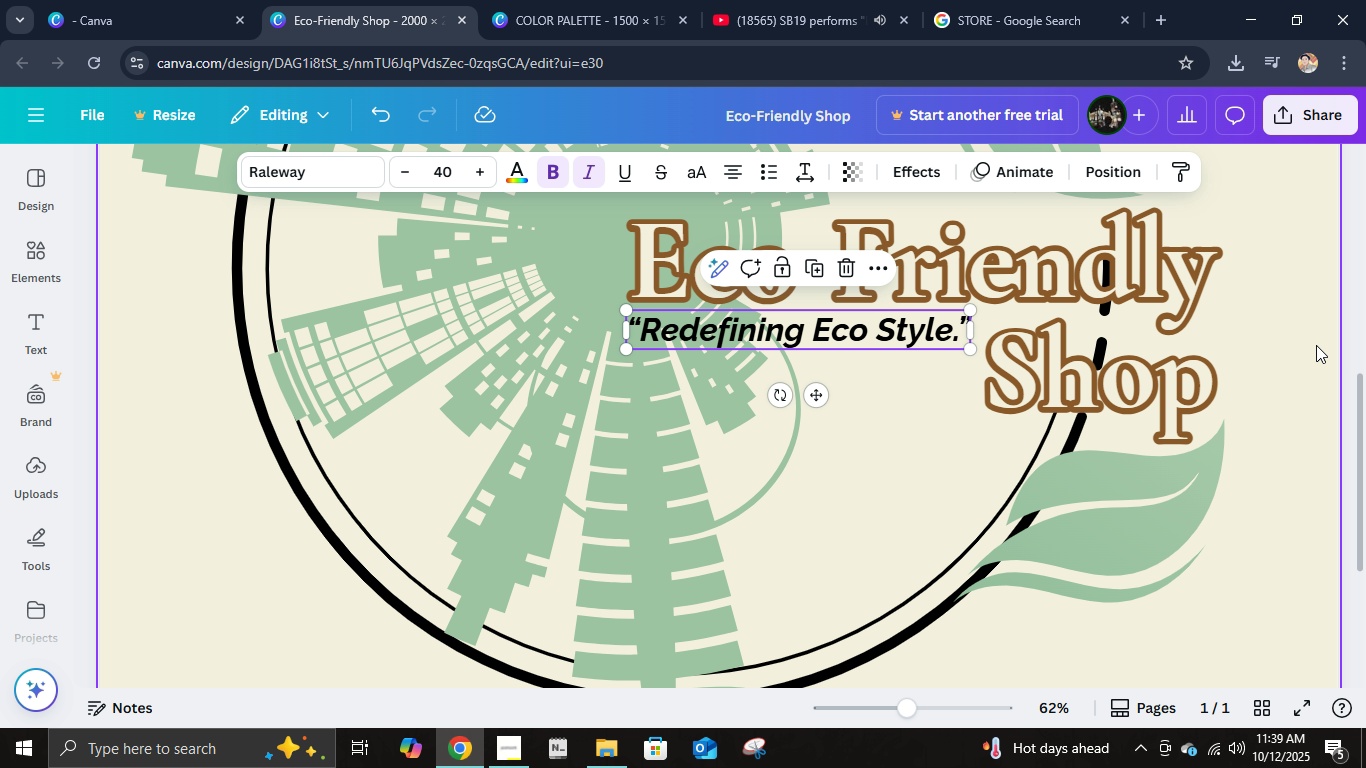 
left_click([1351, 351])
 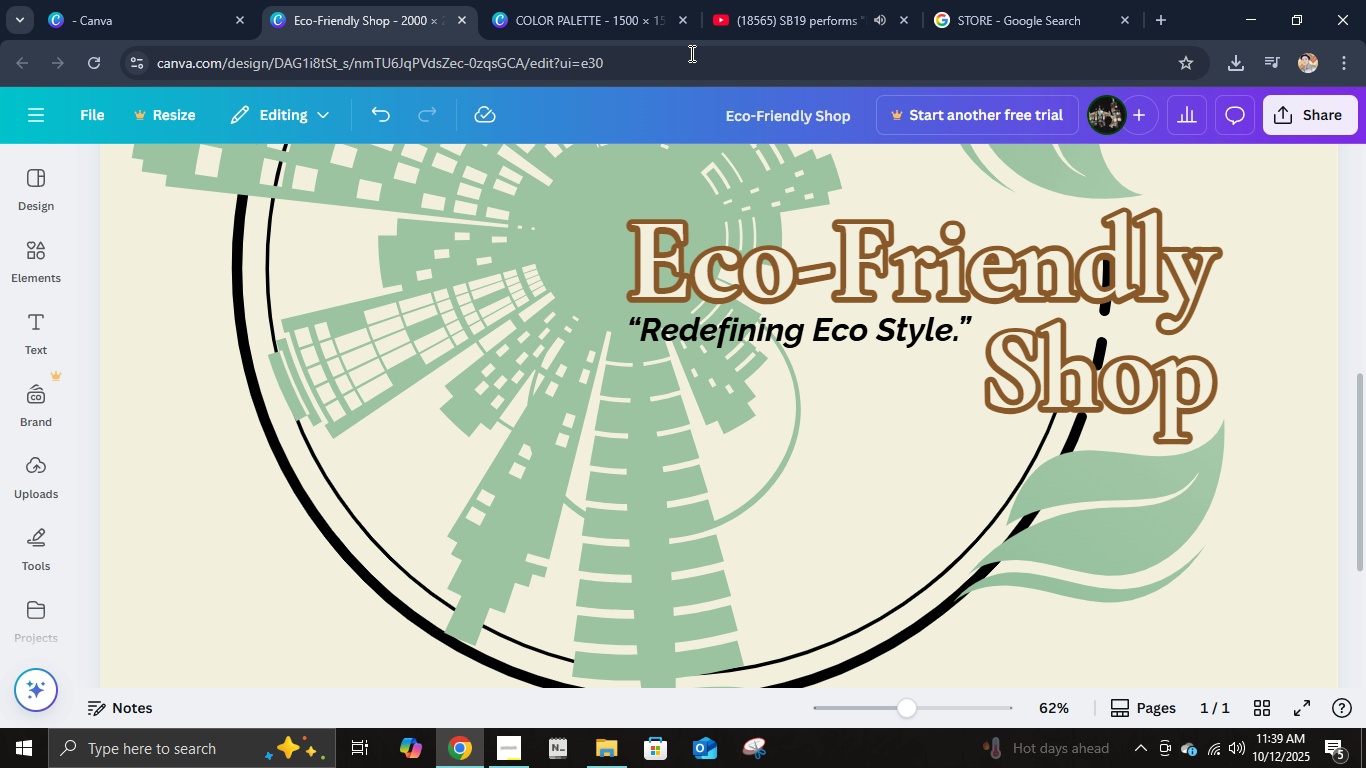 
left_click([594, 0])
 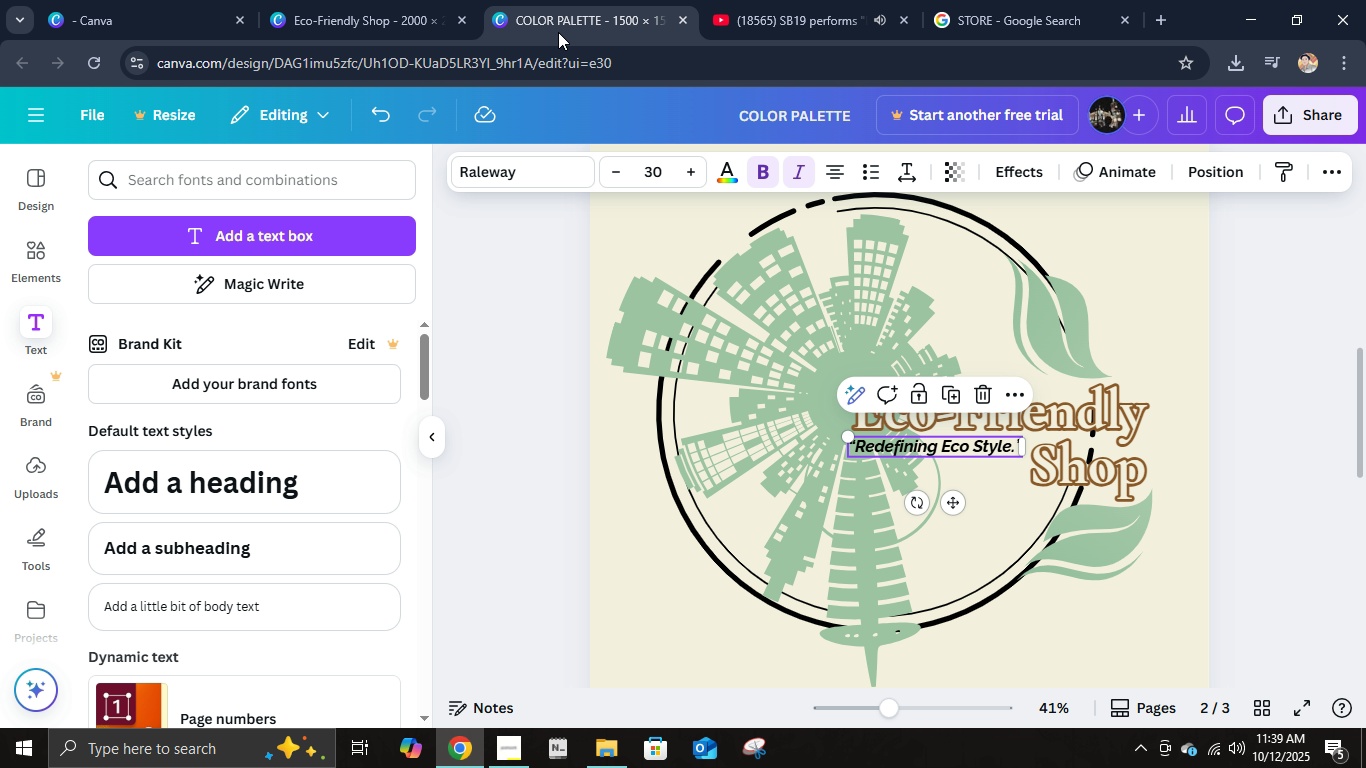 
left_click([417, 0])
 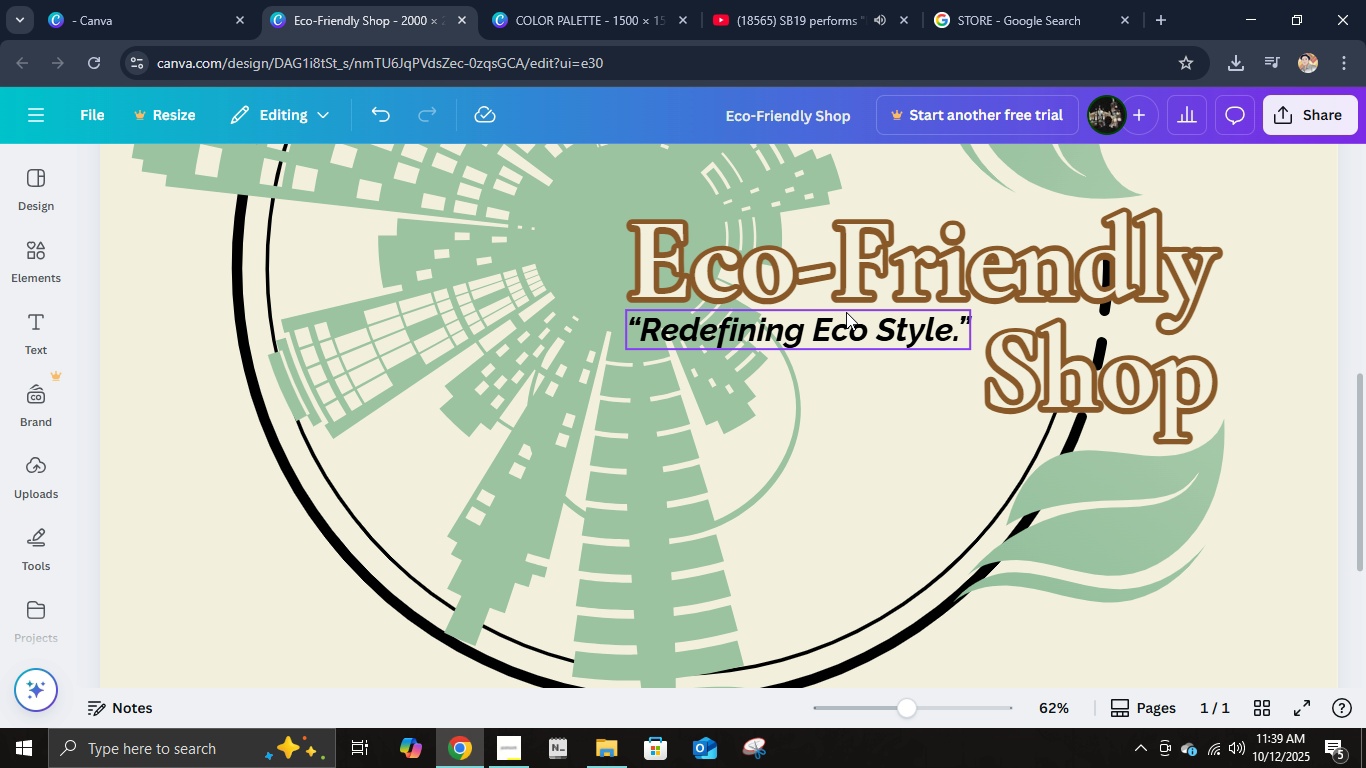 
left_click([846, 314])
 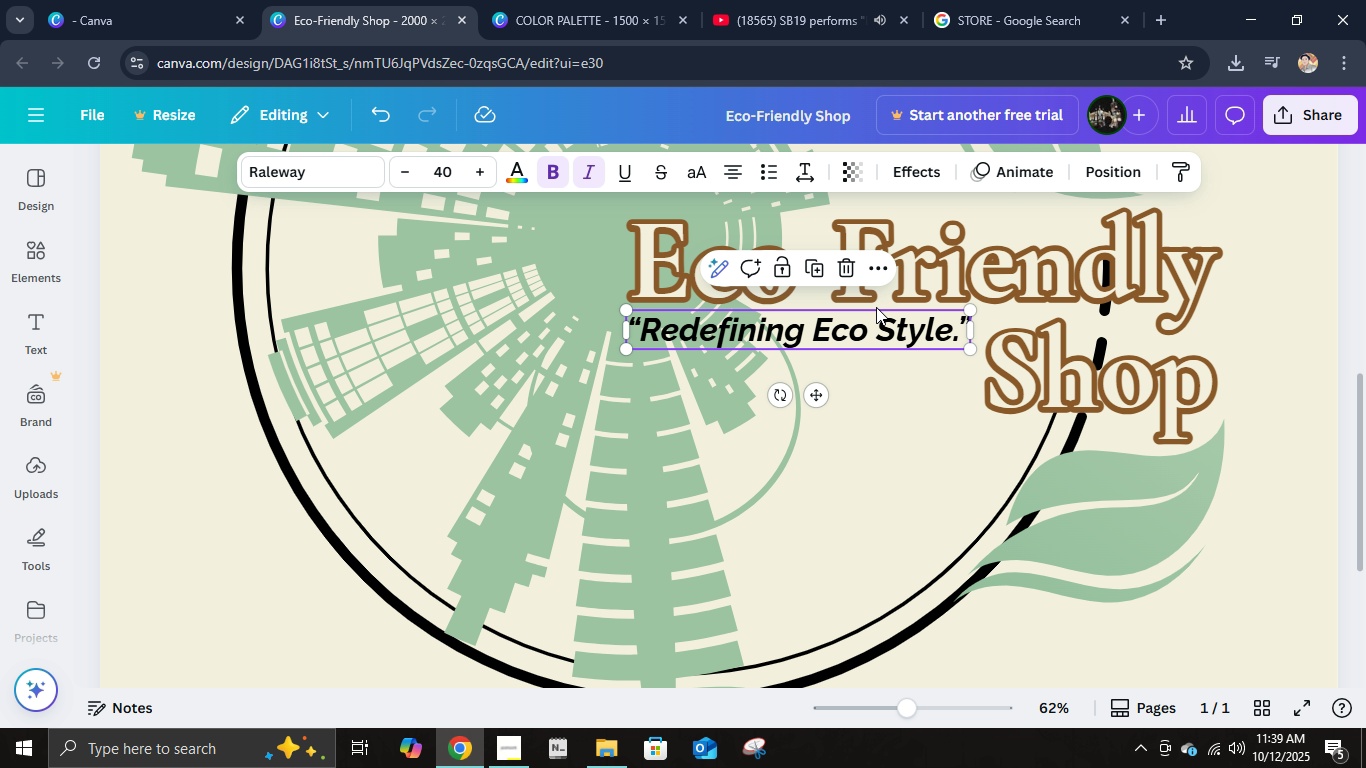 
hold_key(key=ArrowDown, duration=0.34)
 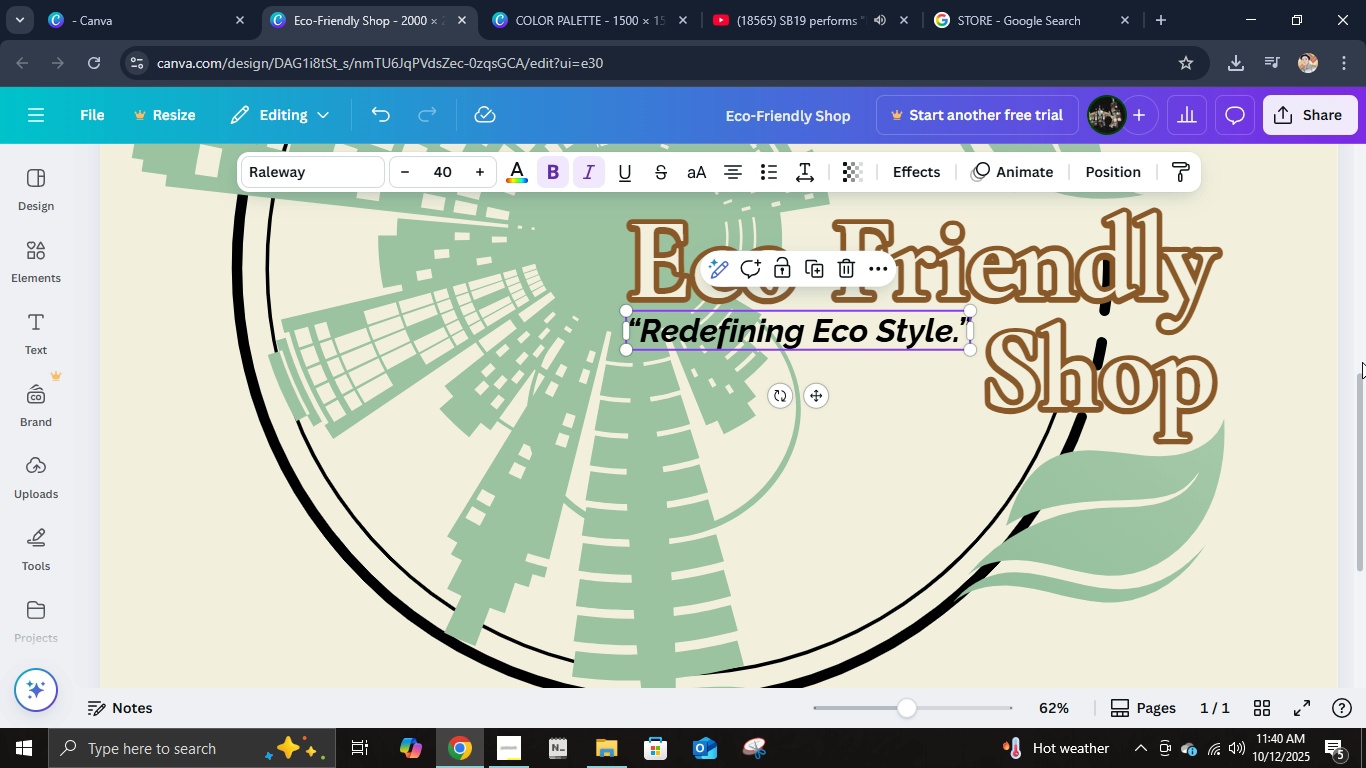 
key(ArrowDown)
 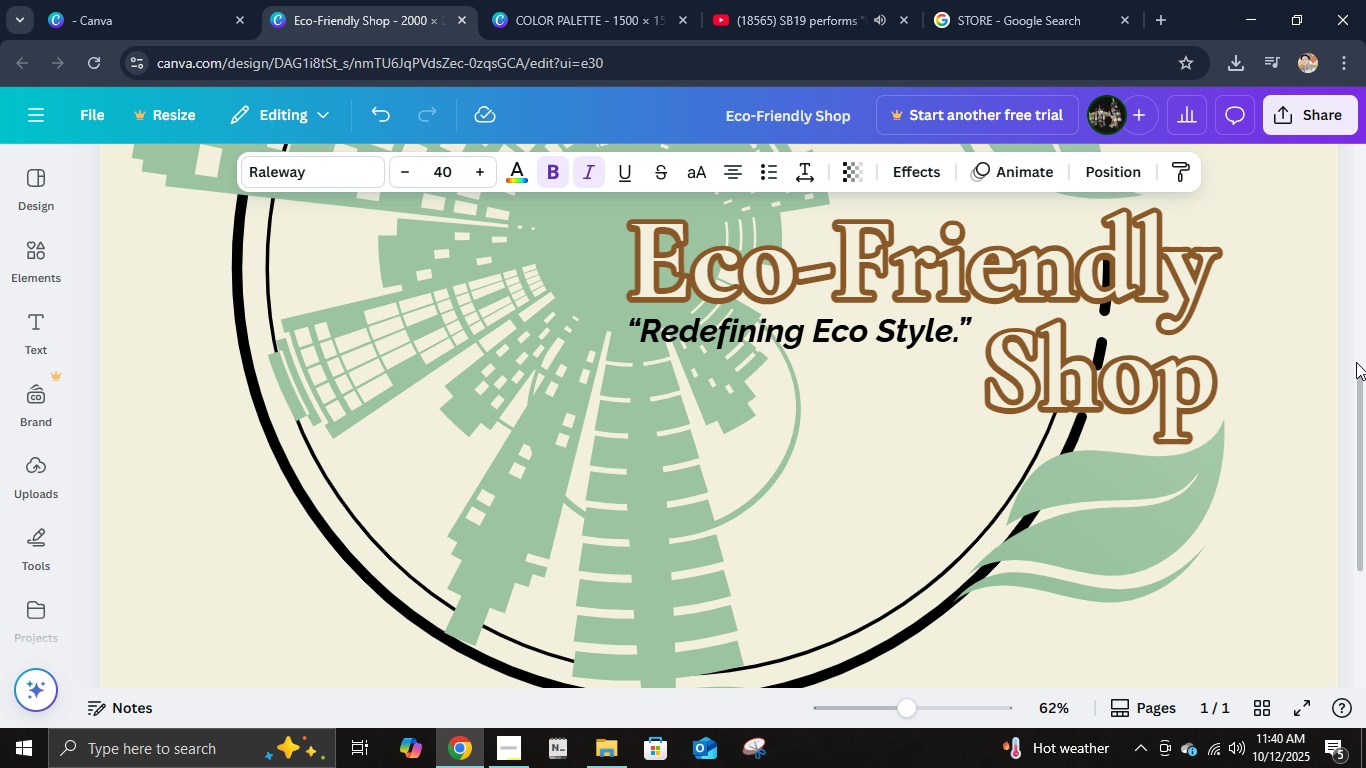 
key(ArrowUp)
 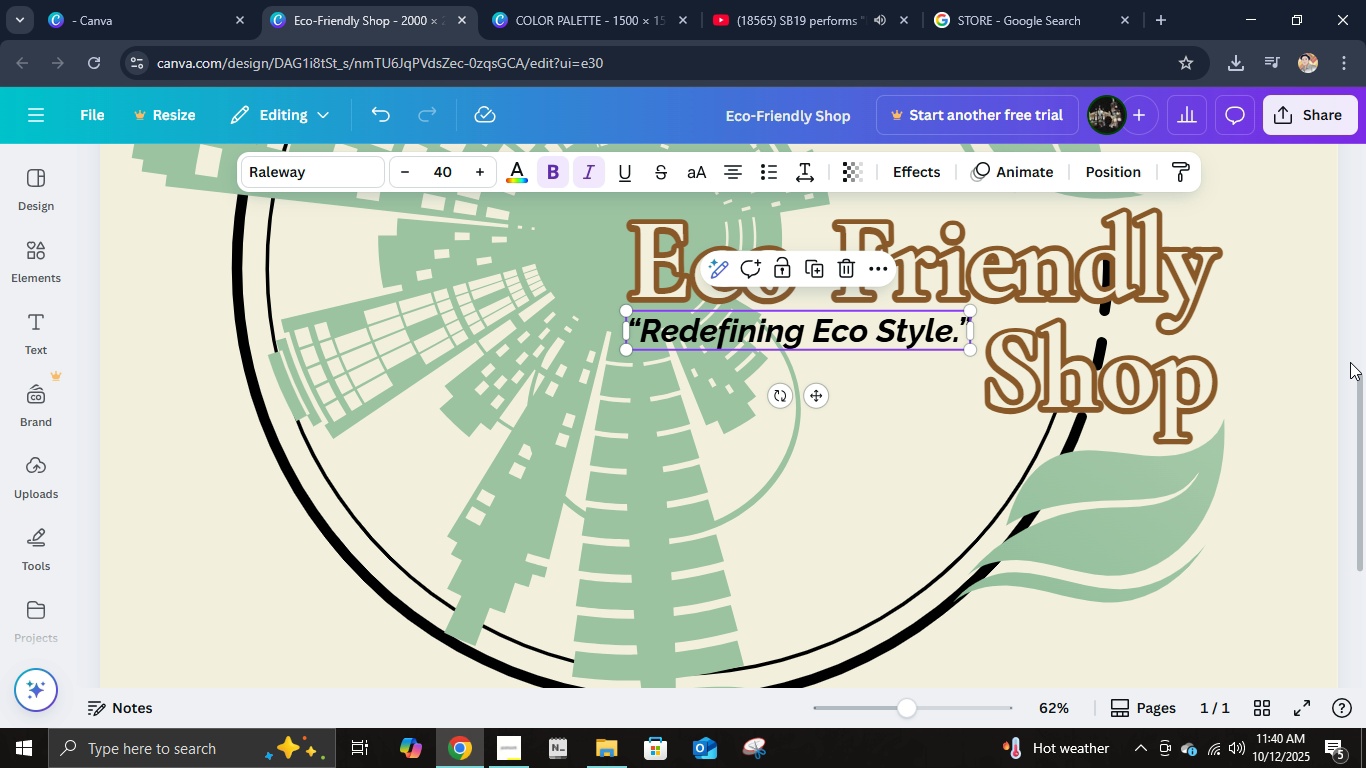 
left_click([1350, 362])
 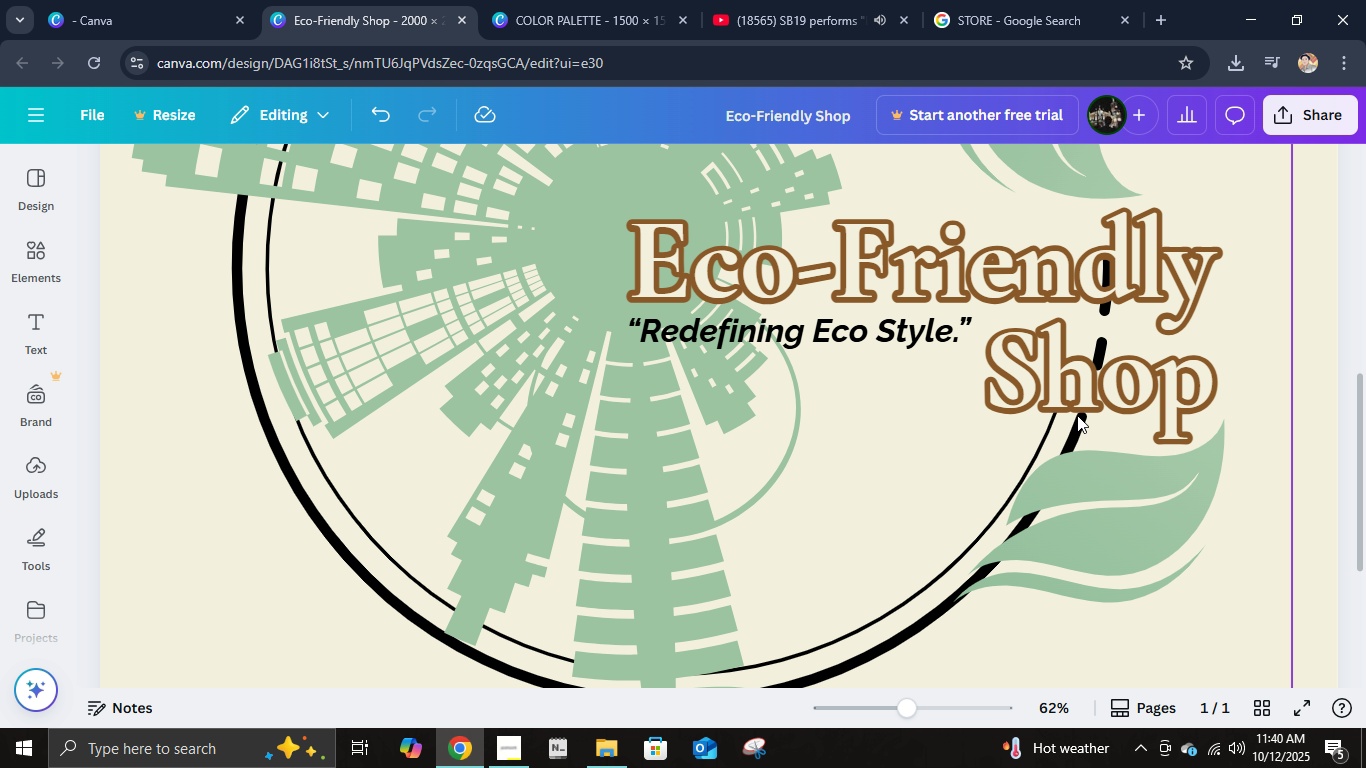 
hold_key(key=ControlLeft, duration=0.64)
scroll: coordinate [1077, 416], scroll_direction: down, amount: 4.0
 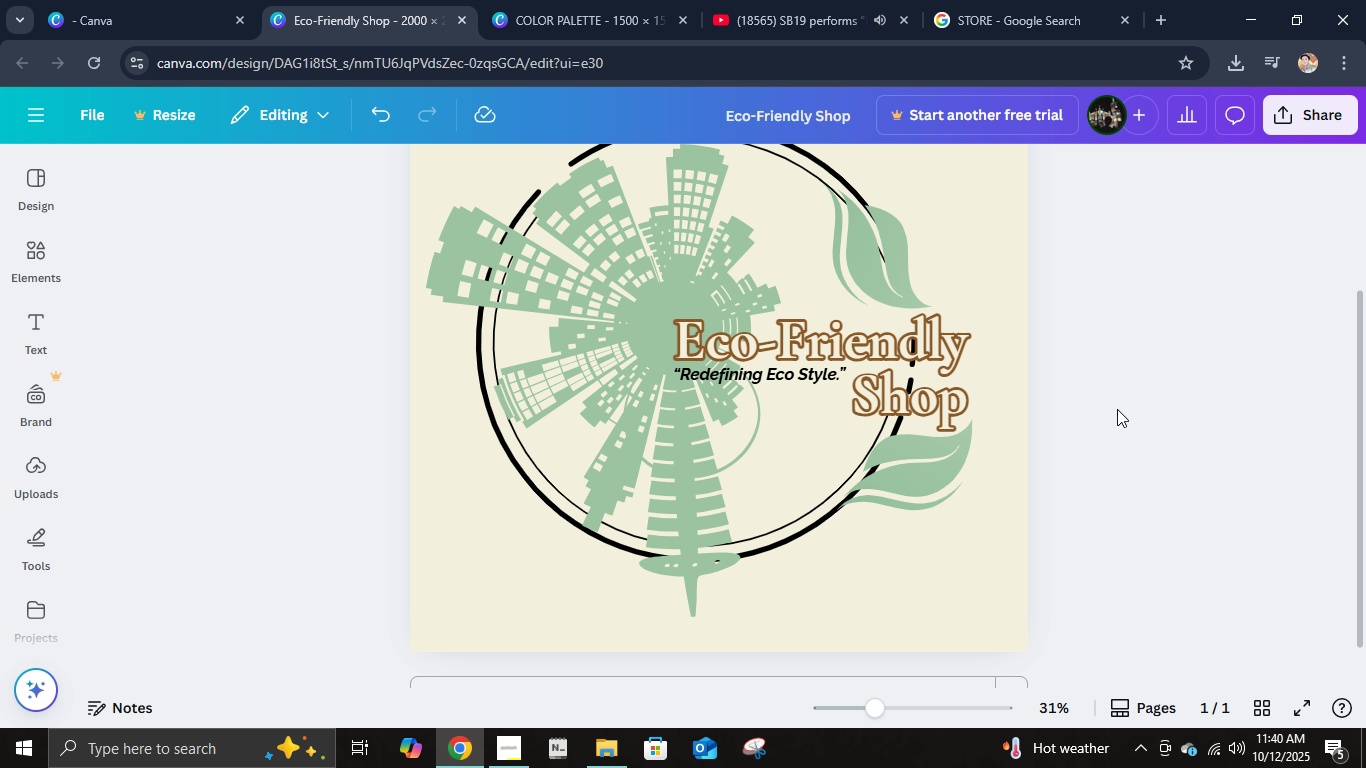 
scroll: coordinate [1117, 409], scroll_direction: up, amount: 4.0
 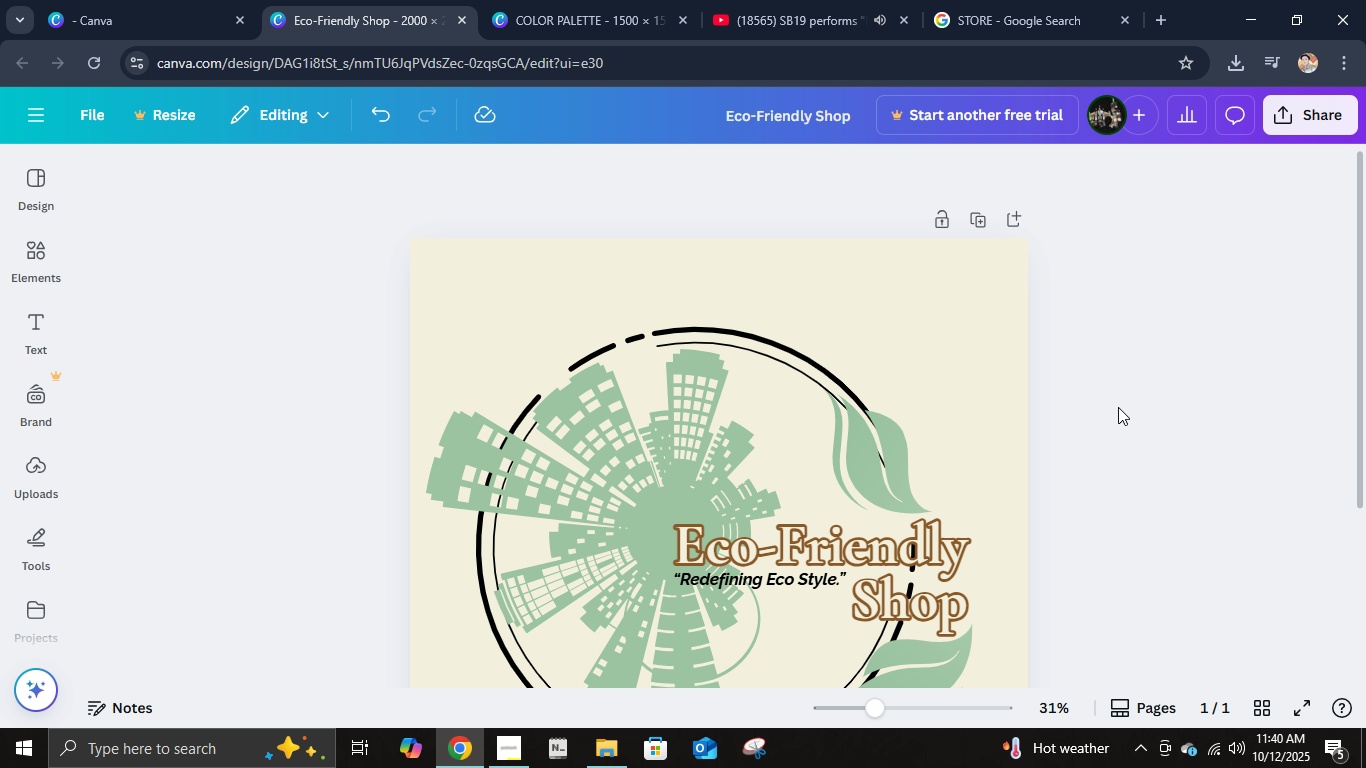 
scroll: coordinate [1118, 407], scroll_direction: down, amount: 3.0
 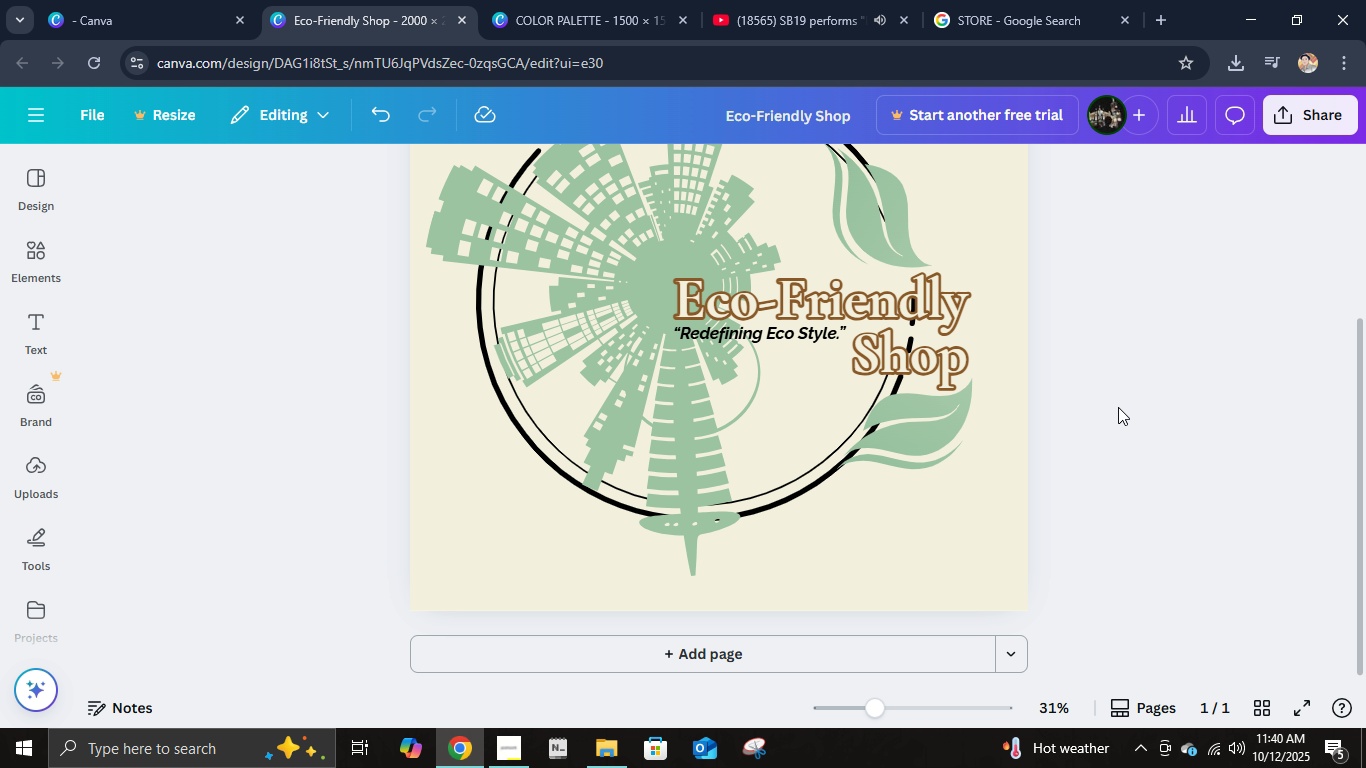 
scroll: coordinate [1118, 407], scroll_direction: up, amount: 4.0
 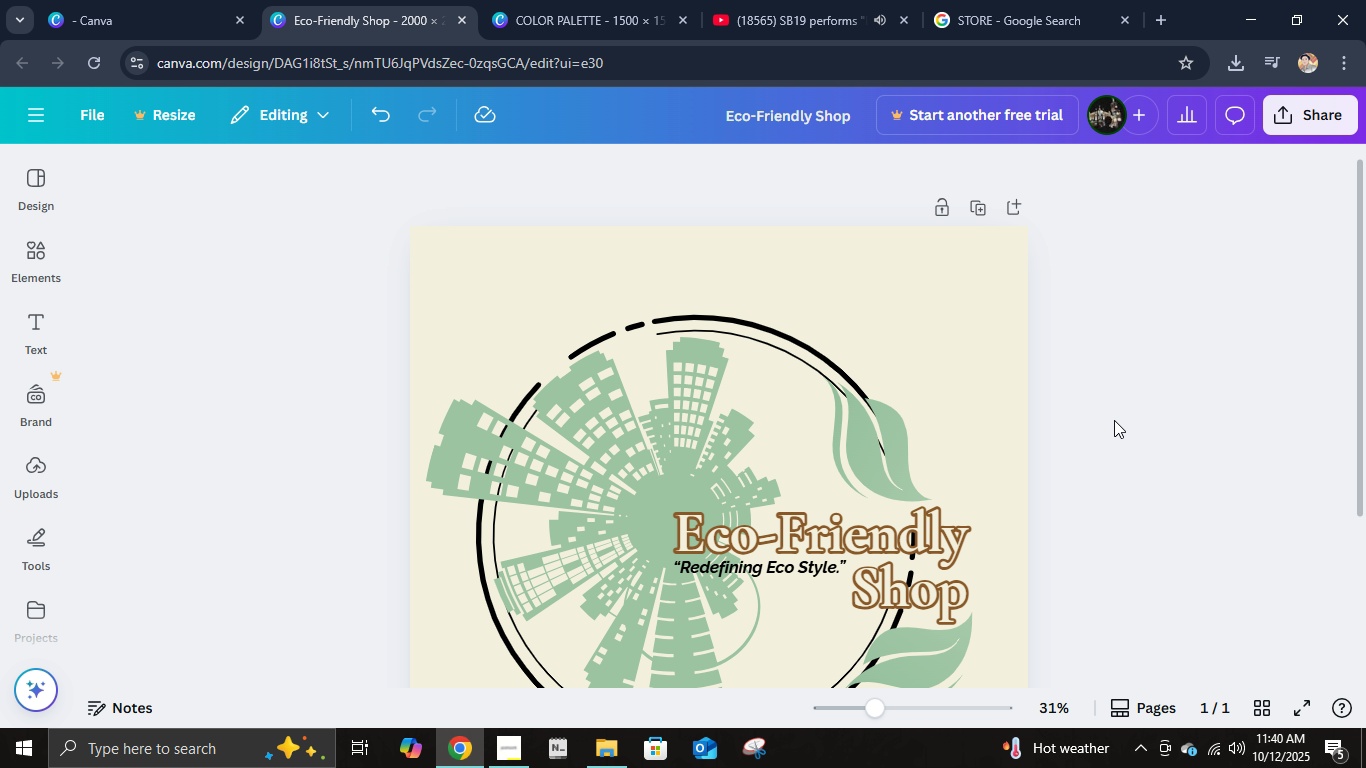 
scroll: coordinate [1114, 420], scroll_direction: down, amount: 4.0
 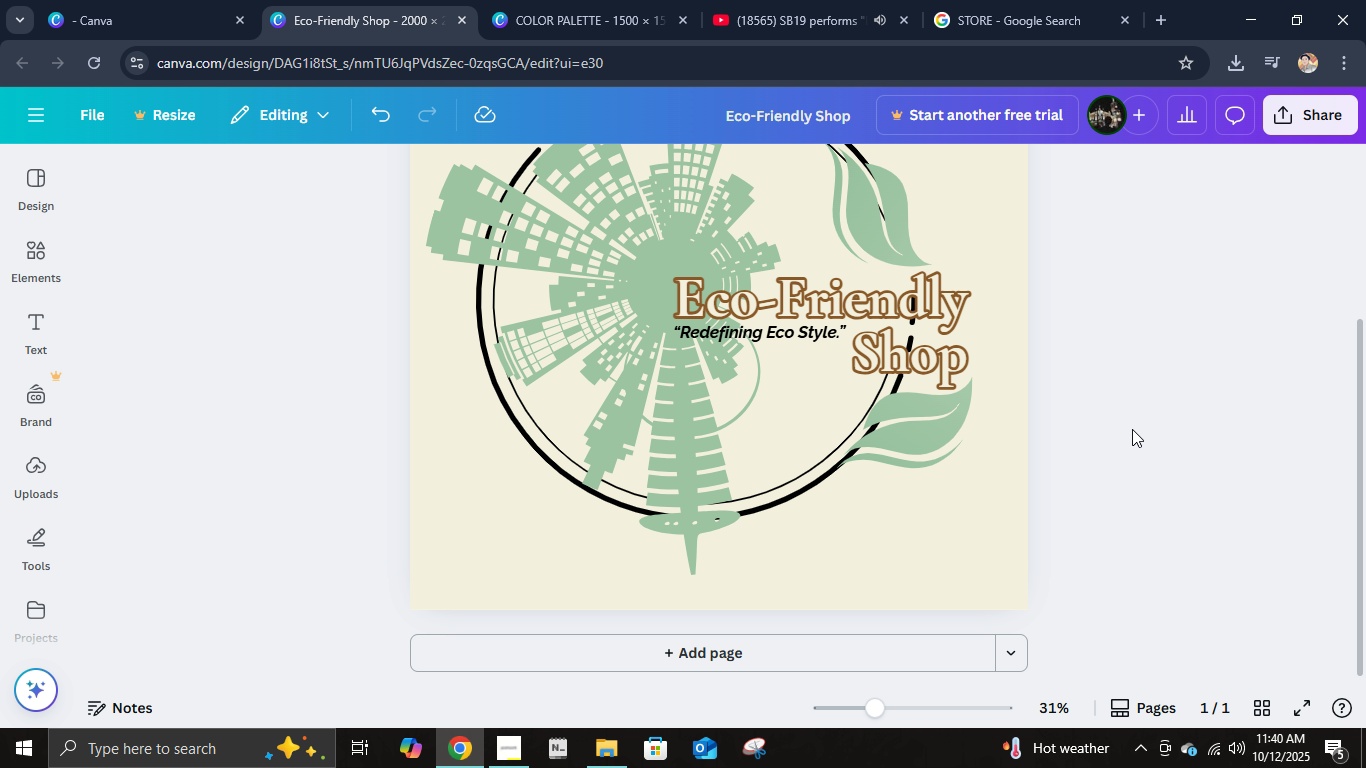 
scroll: coordinate [1133, 427], scroll_direction: up, amount: 2.0
 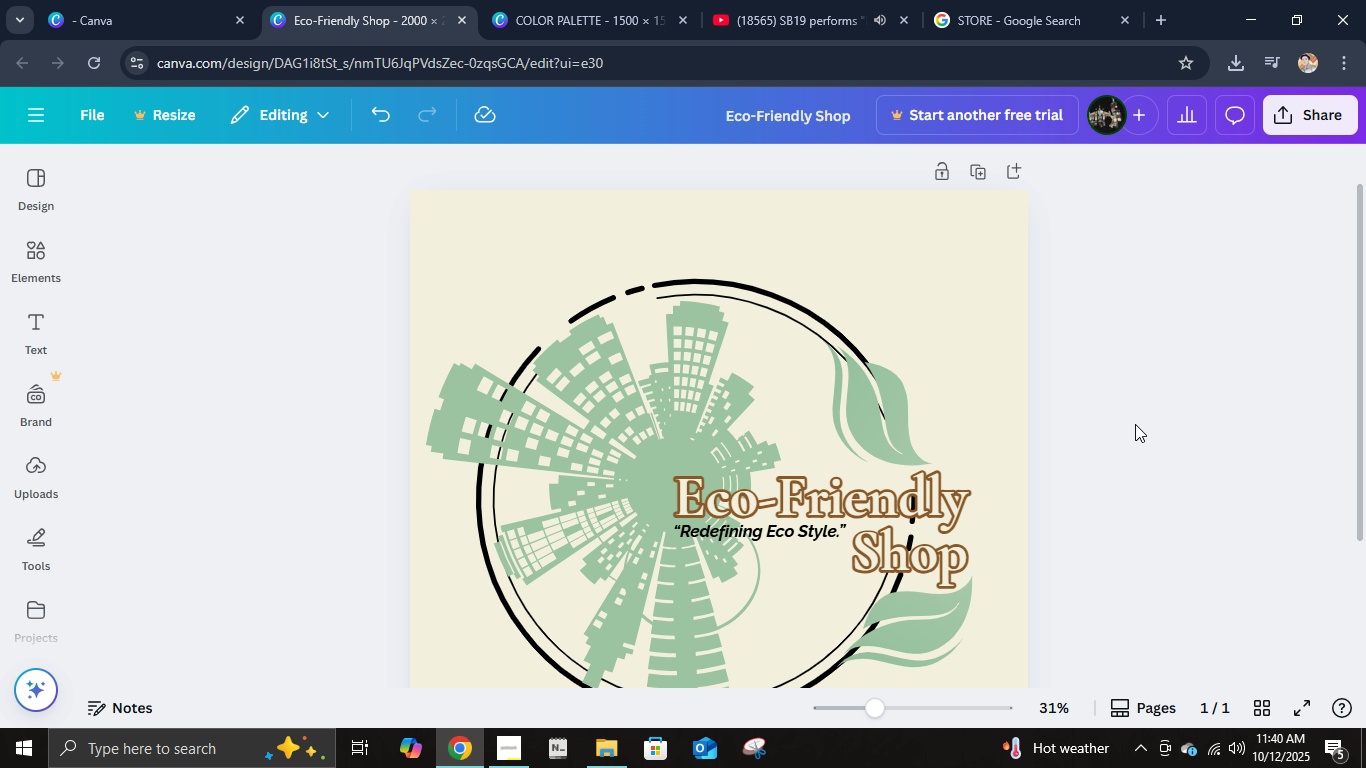 
scroll: coordinate [1135, 424], scroll_direction: down, amount: 1.0
 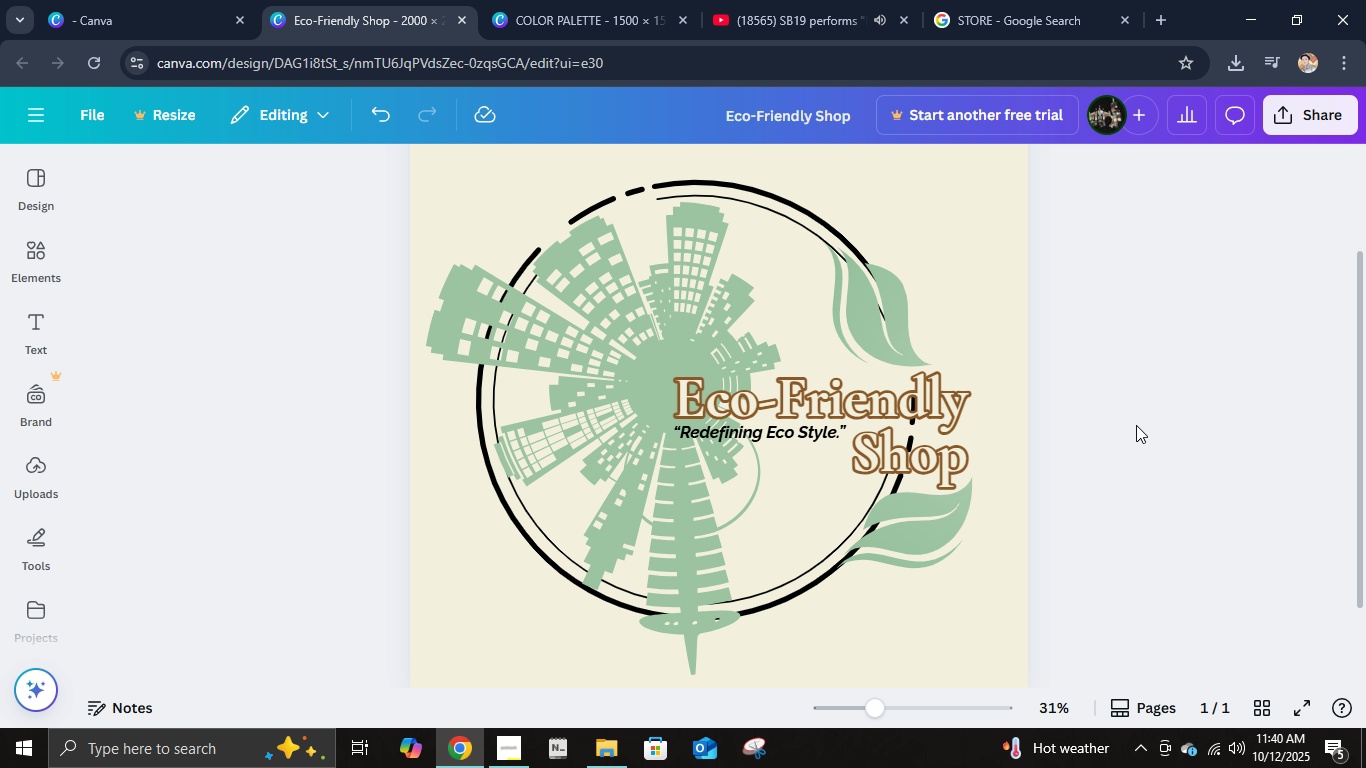 
left_click([1136, 424])
 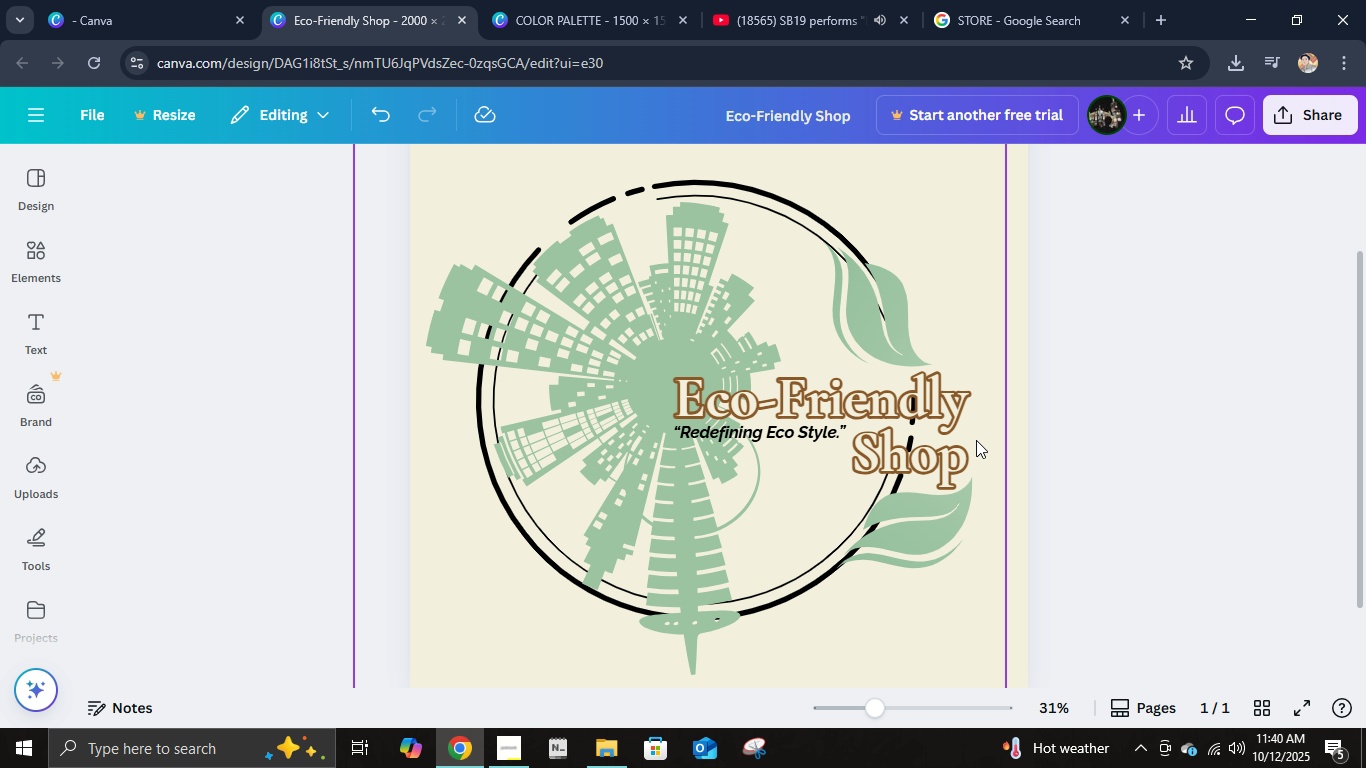 
double_click([976, 440])
 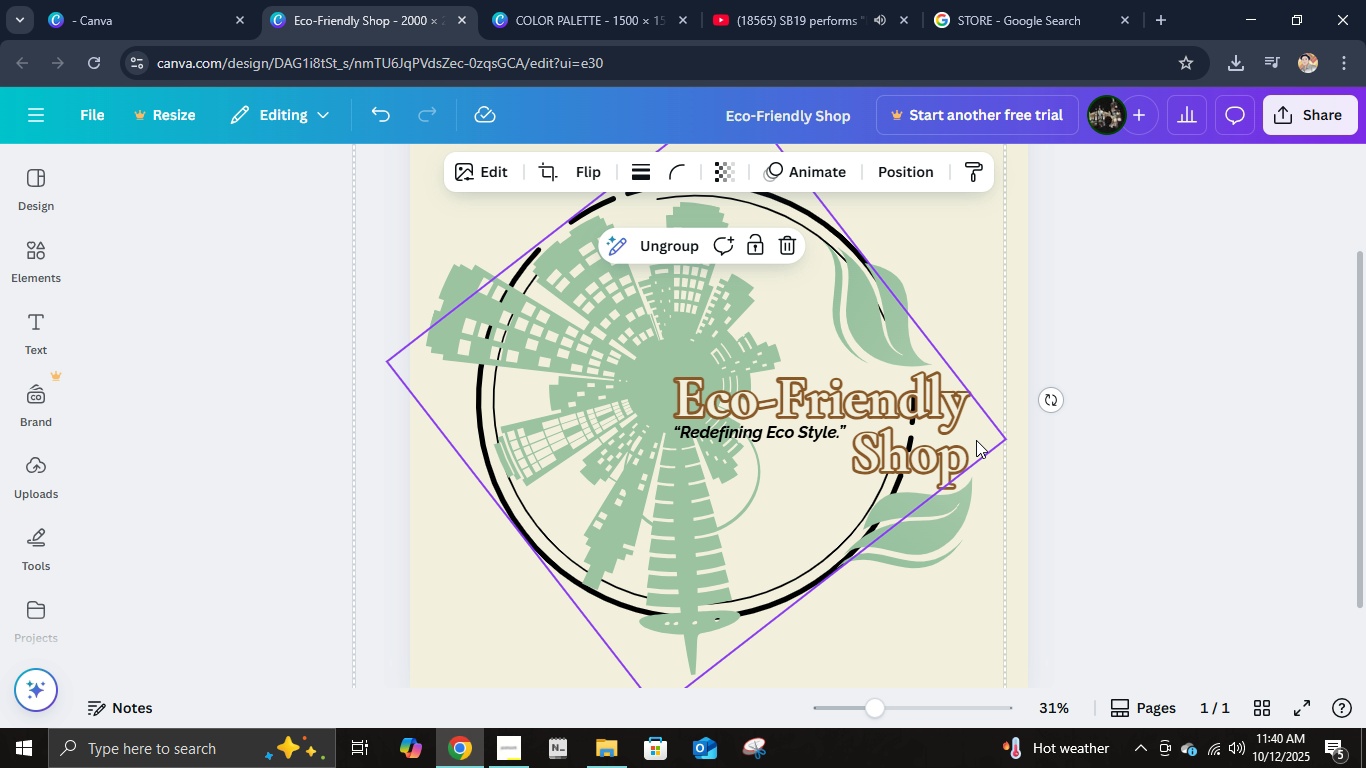 
triple_click([976, 440])
 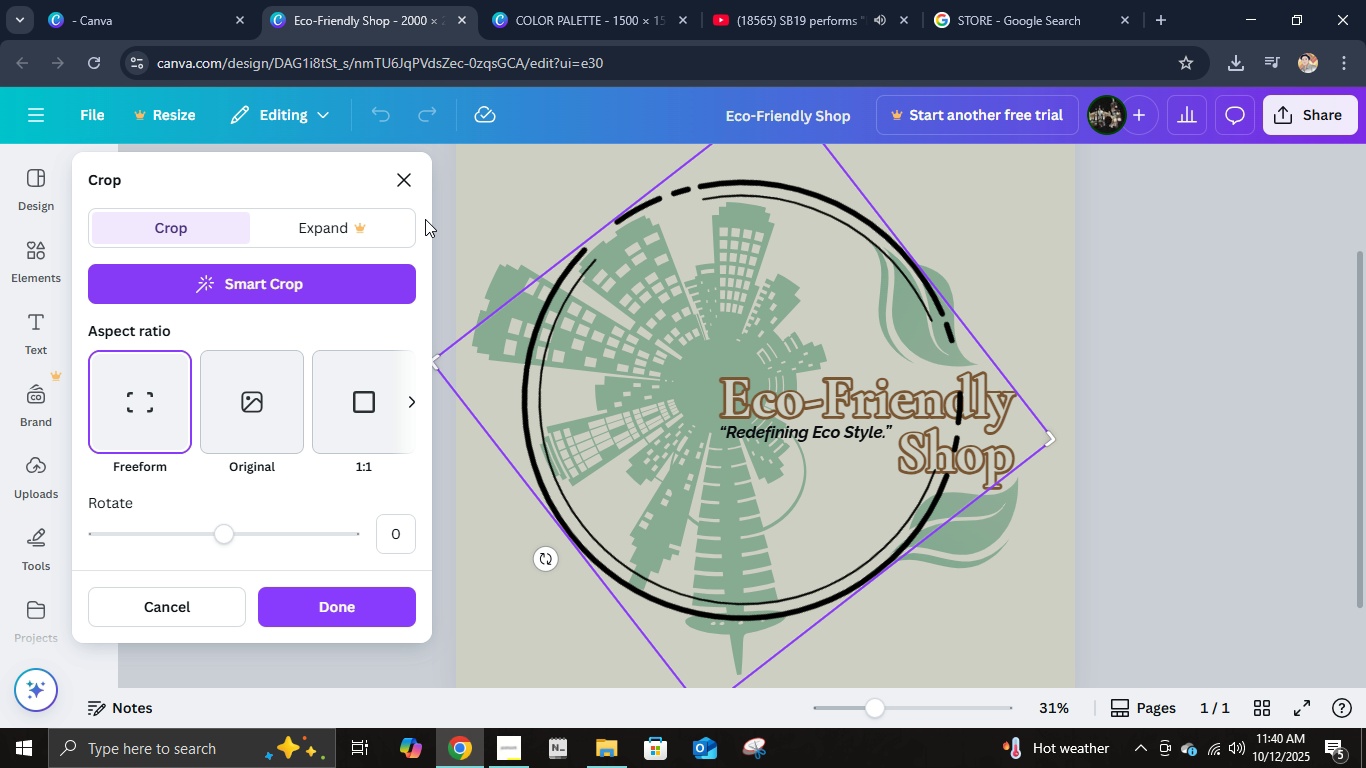 
left_click([405, 182])
 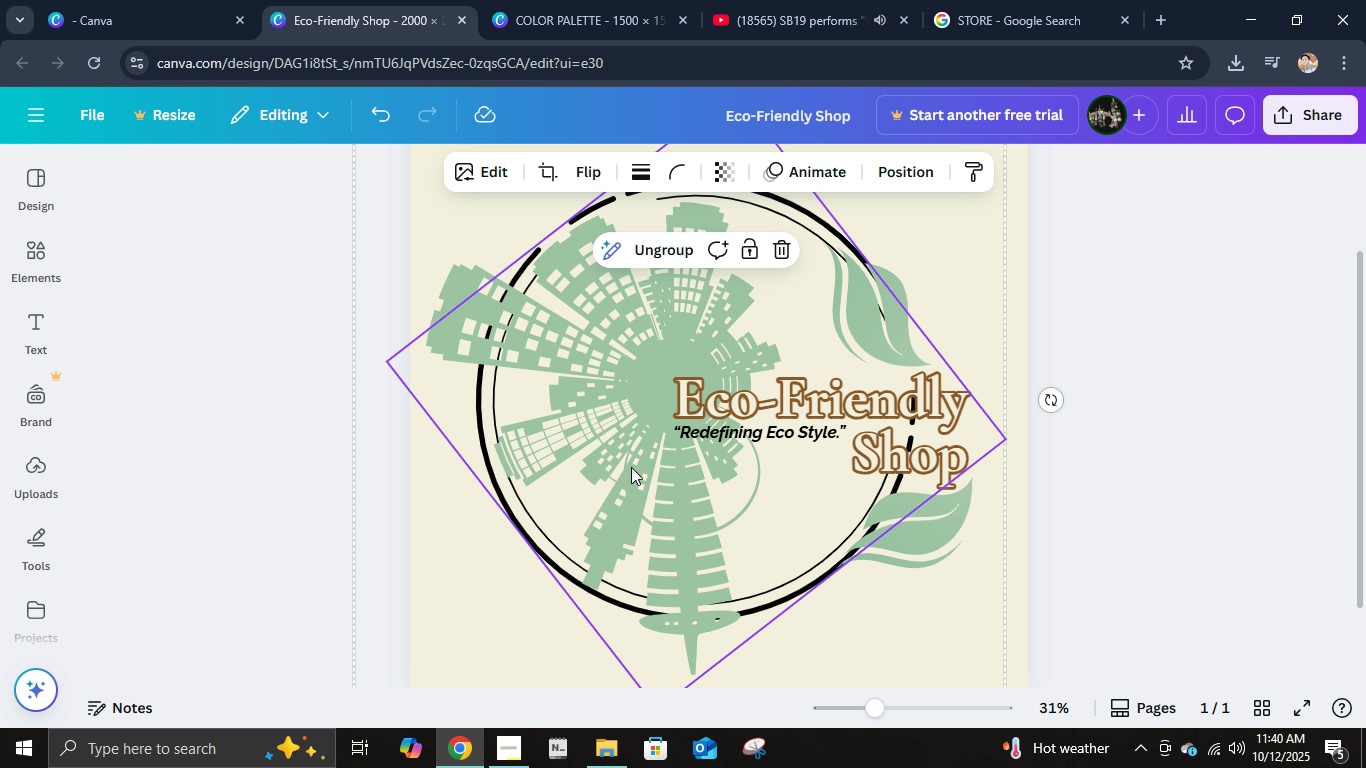 
hold_key(key=ShiftLeft, duration=0.75)
left_click([687, 439])
 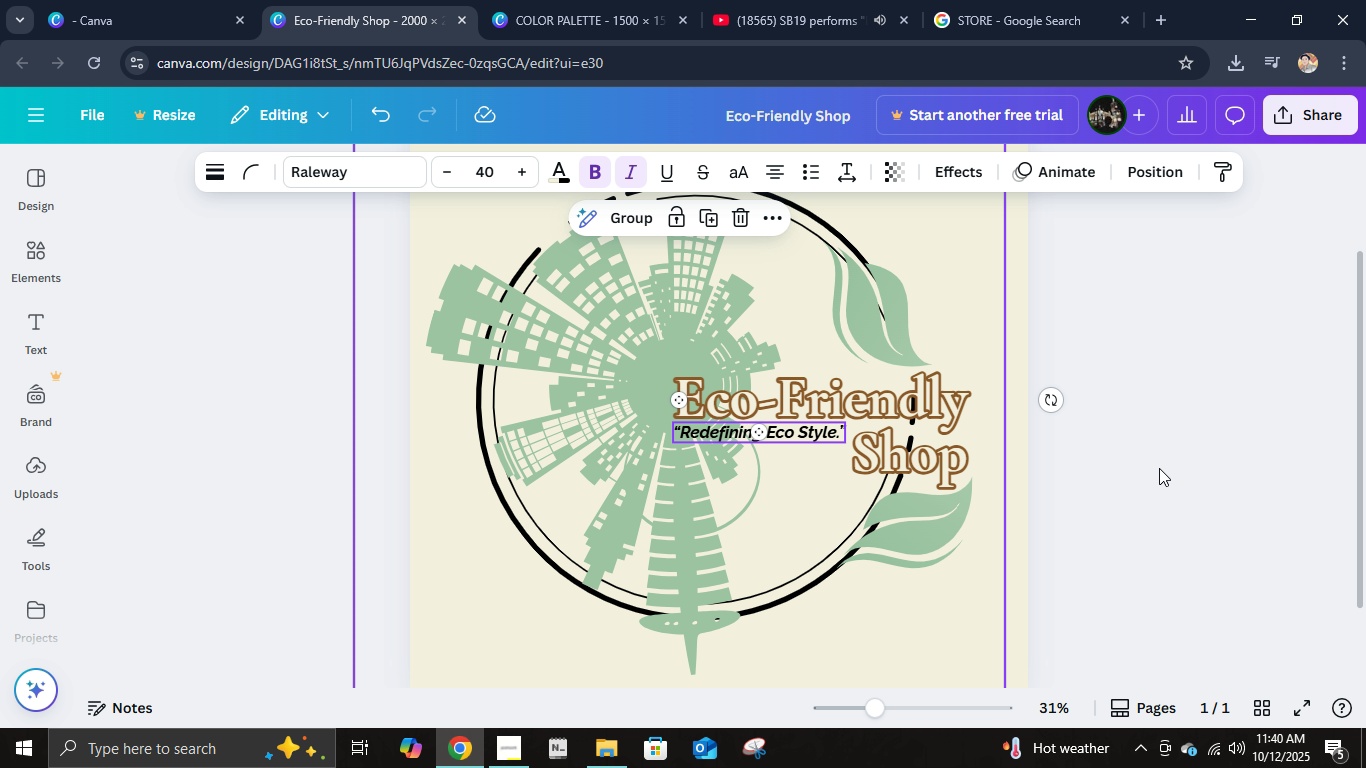 
key(Control+G)
 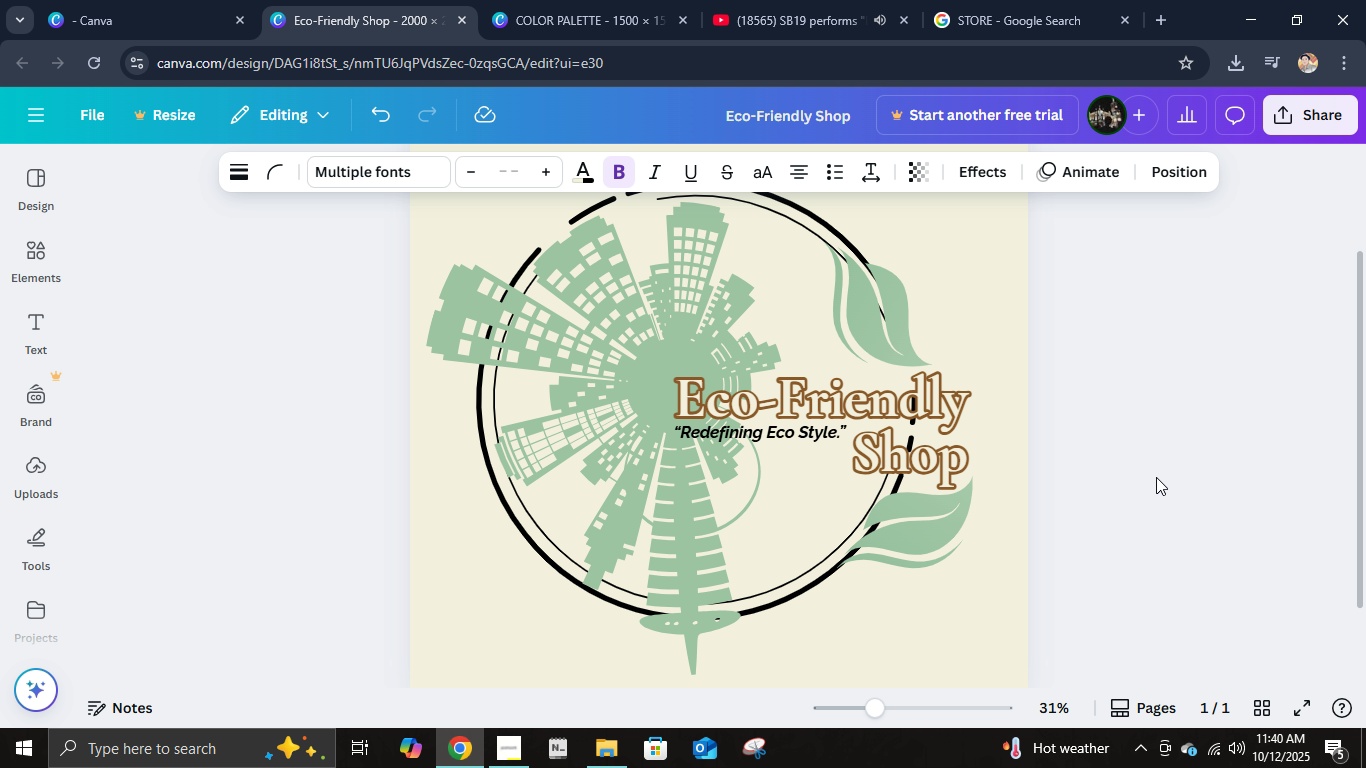 
hold_key(key=ArrowRight, duration=1.32)
 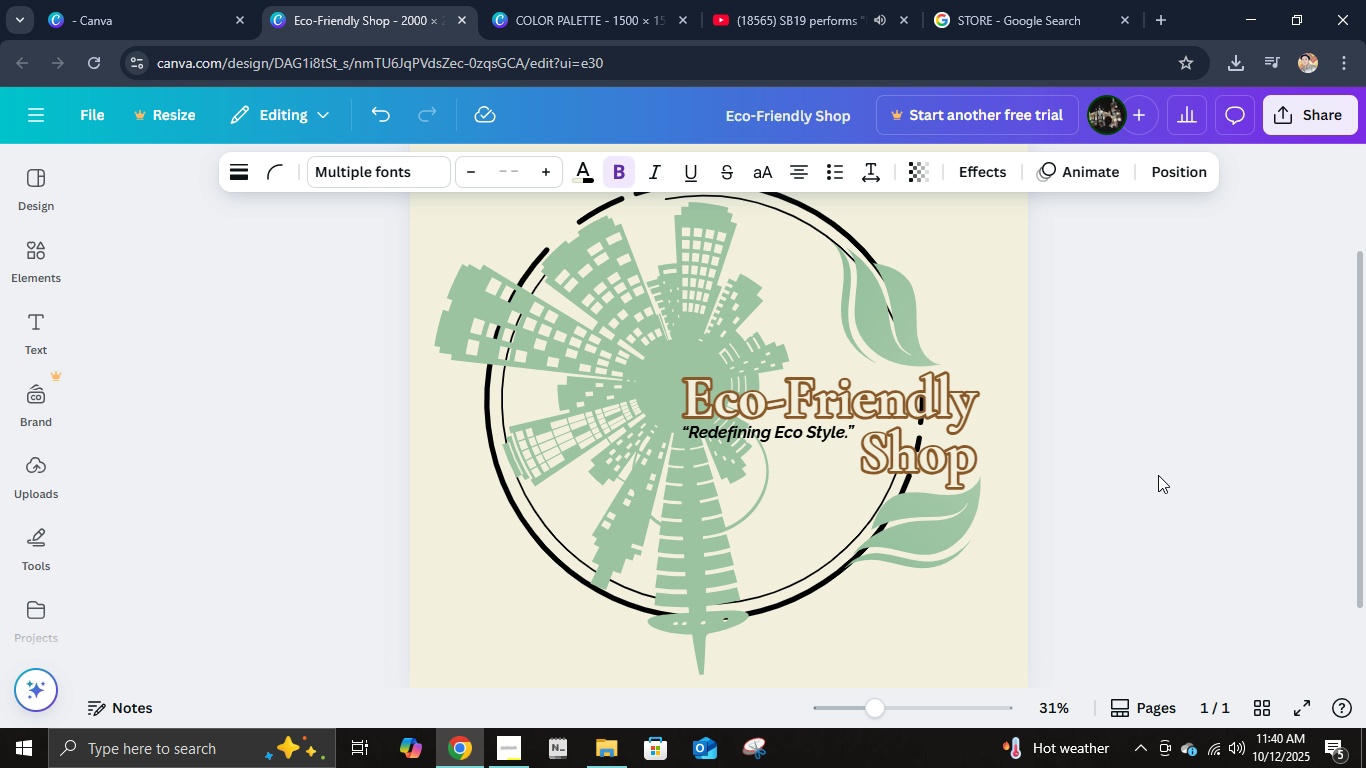 
key(ArrowRight)
 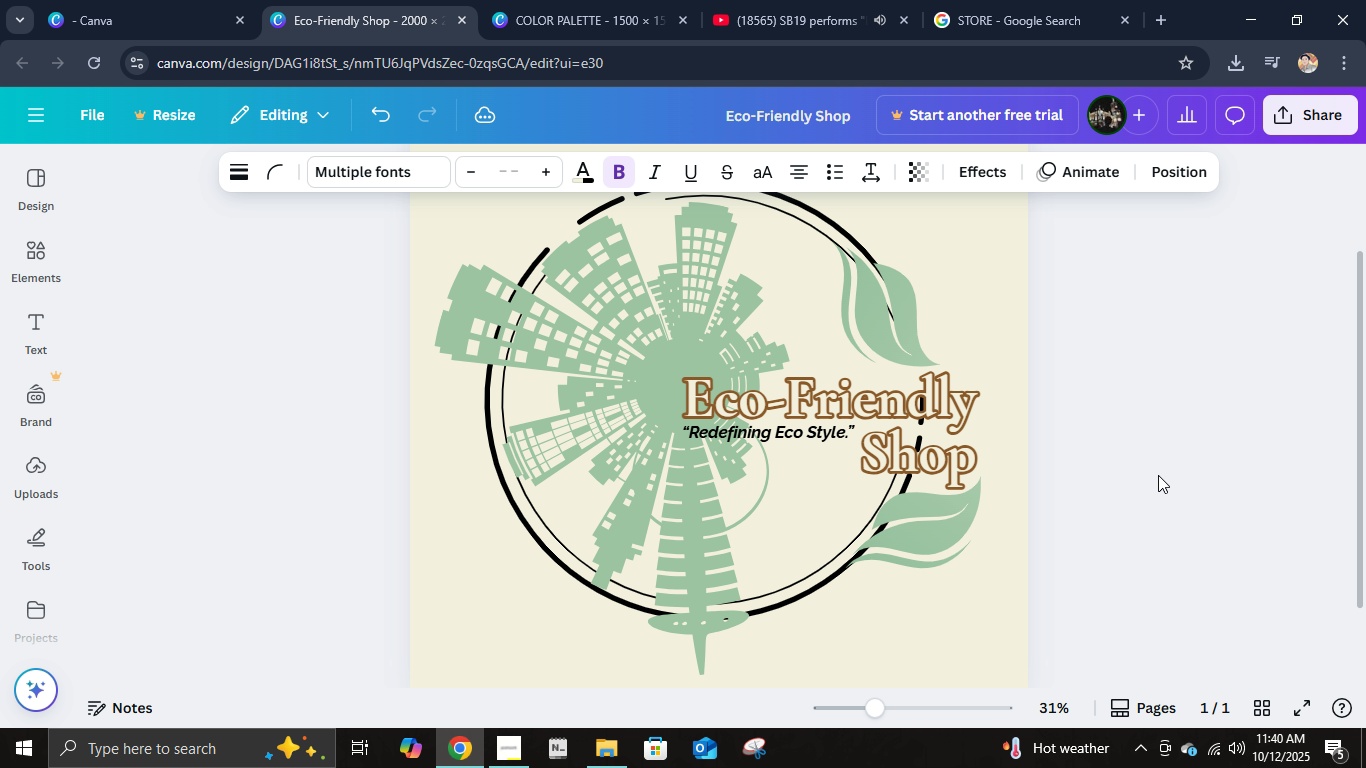 
key(ArrowRight)
 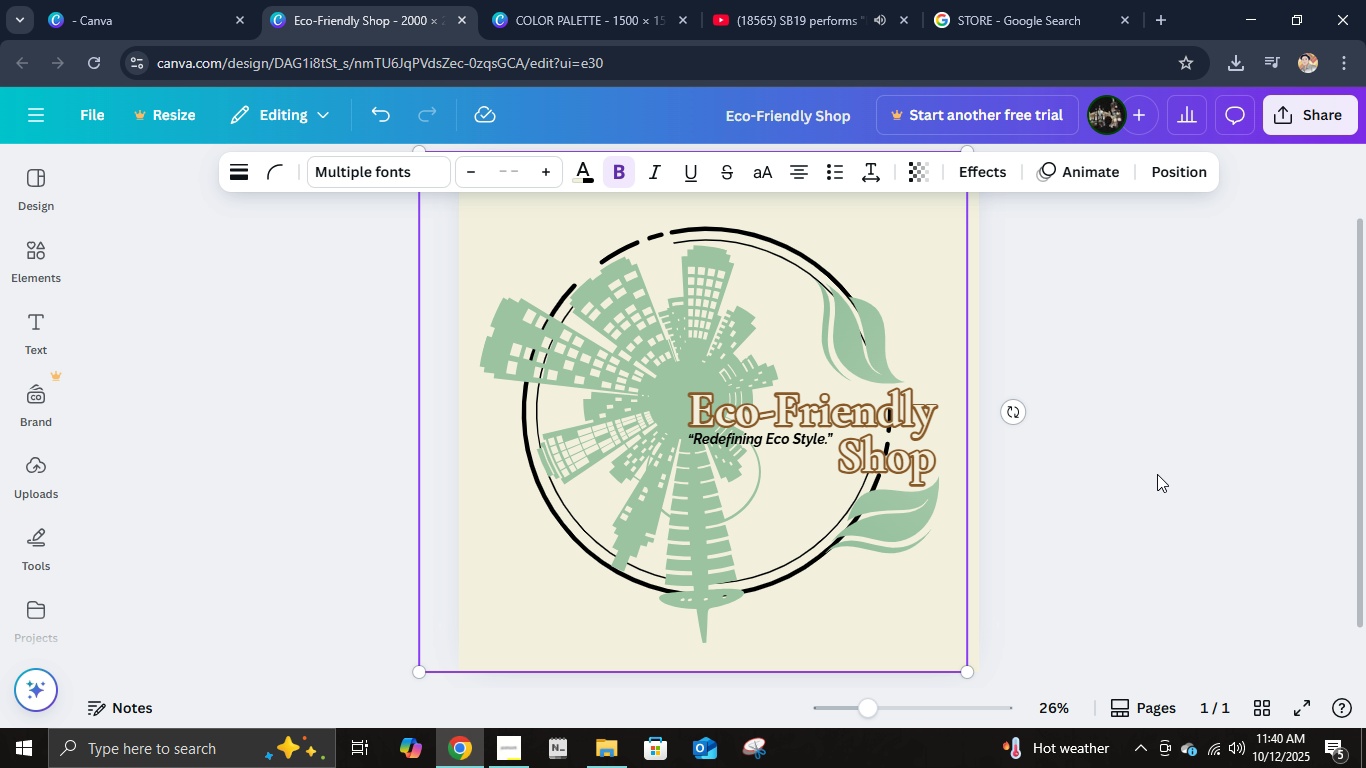 
hold_key(key=ControlRight, duration=0.38)
scroll: coordinate [1157, 474], scroll_direction: down, amount: 3.0
 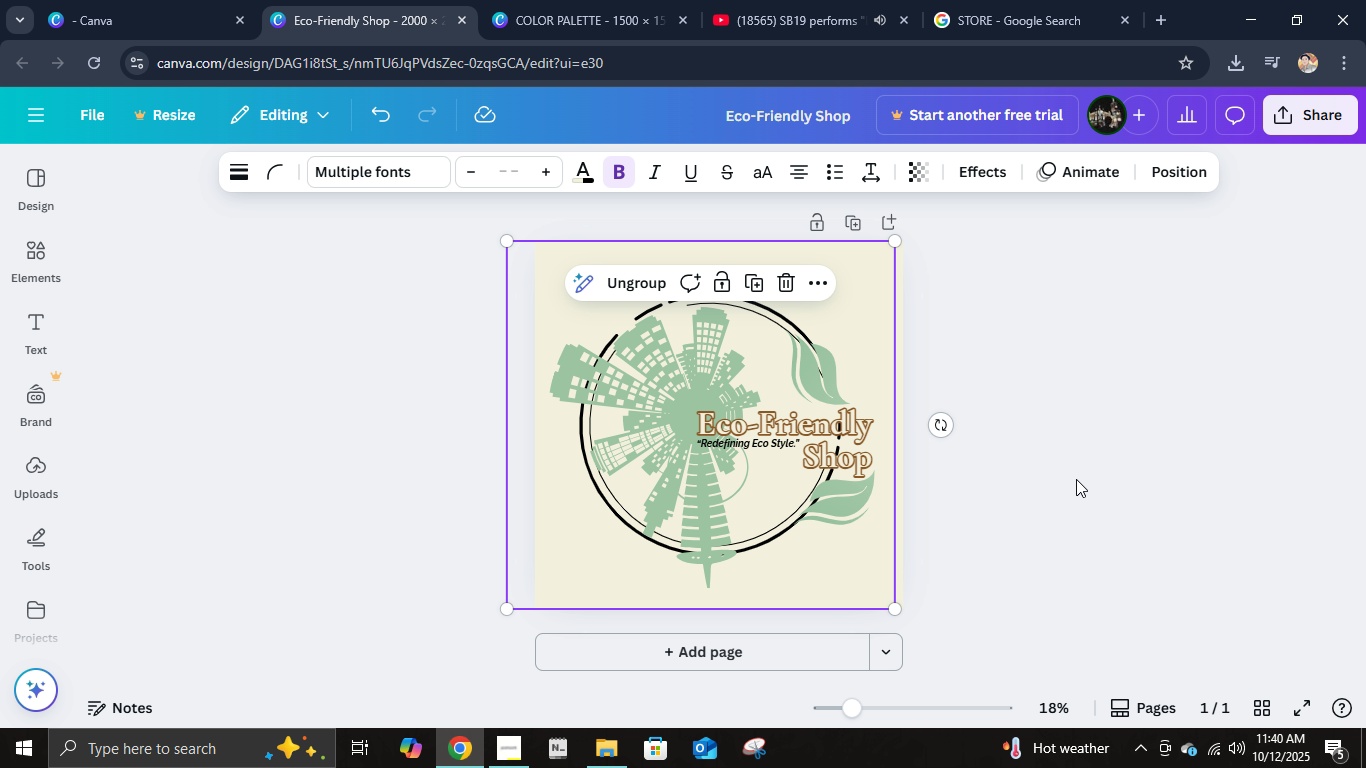 
hold_key(key=ArrowUp, duration=1.53)
 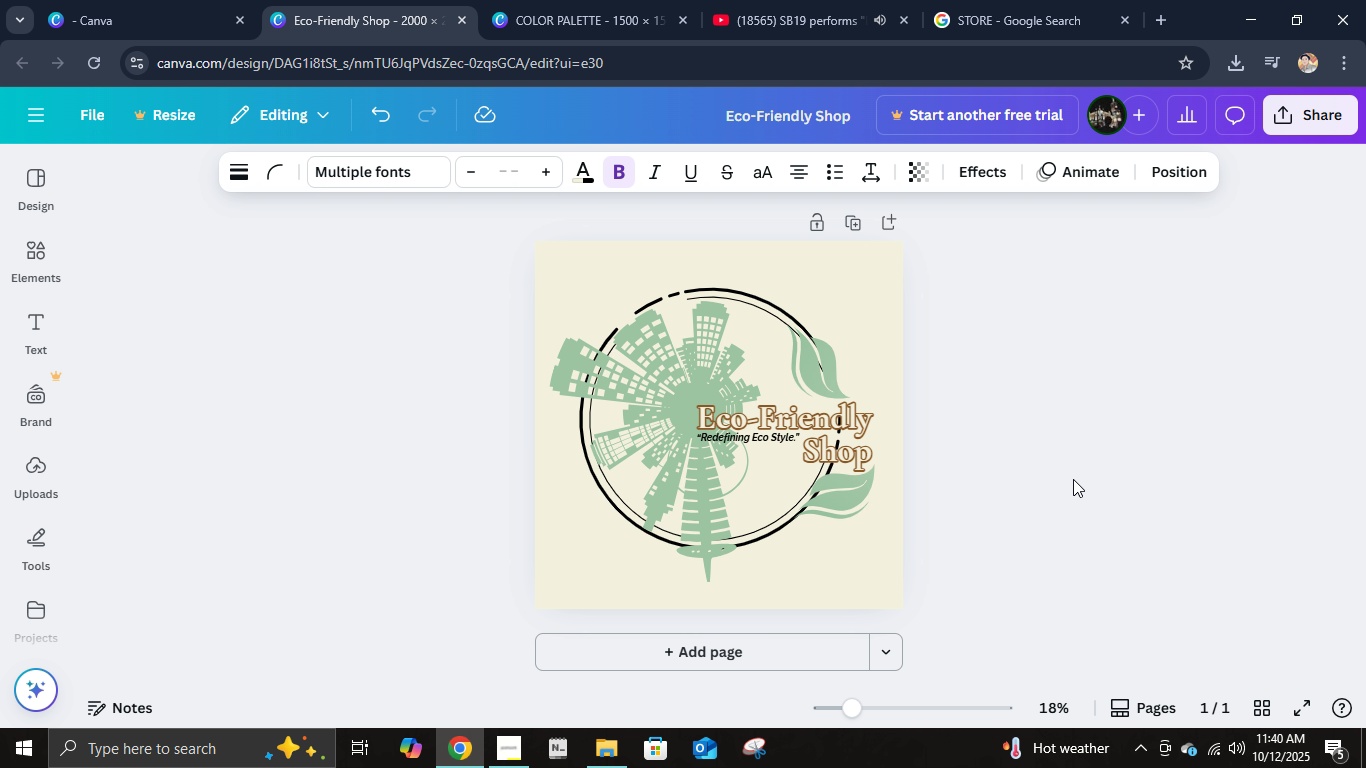 
hold_key(key=ArrowUp, duration=1.16)
 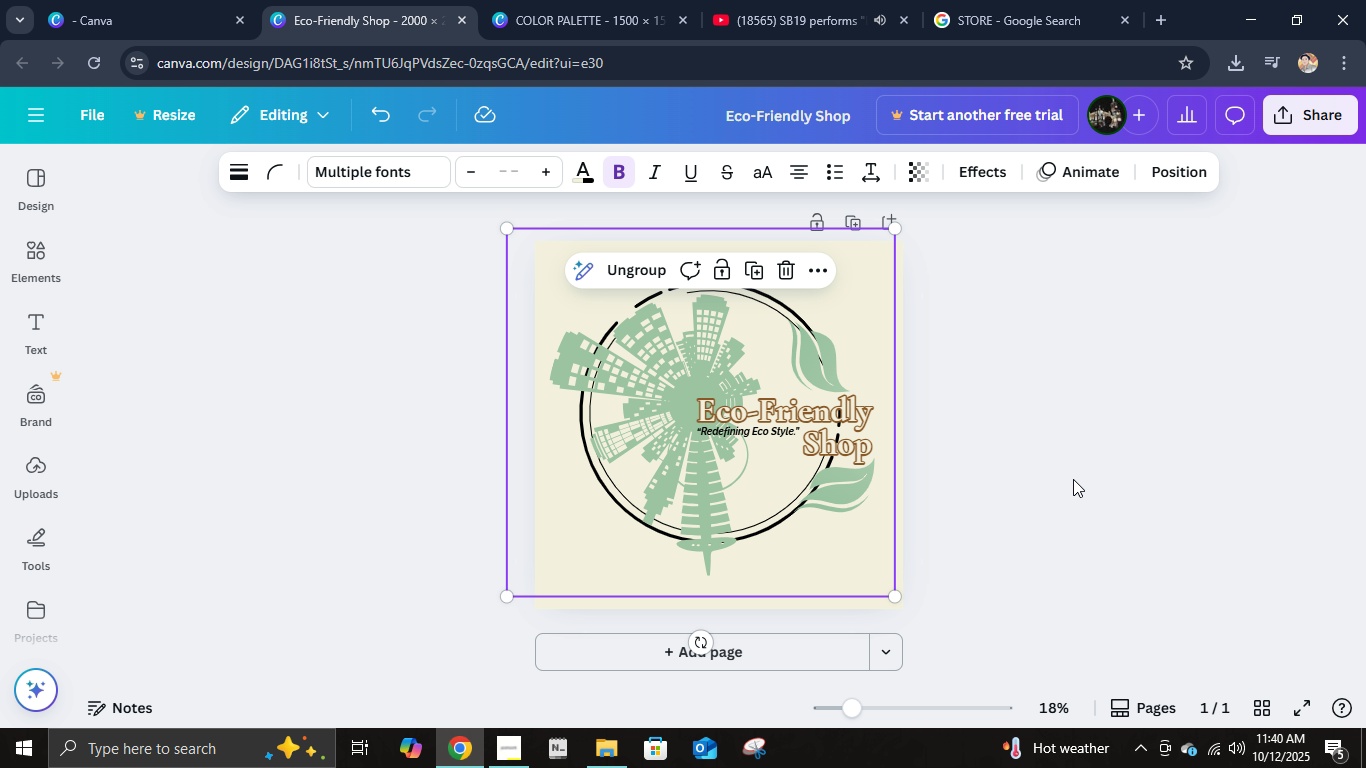 
hold_key(key=ArrowDown, duration=0.87)
 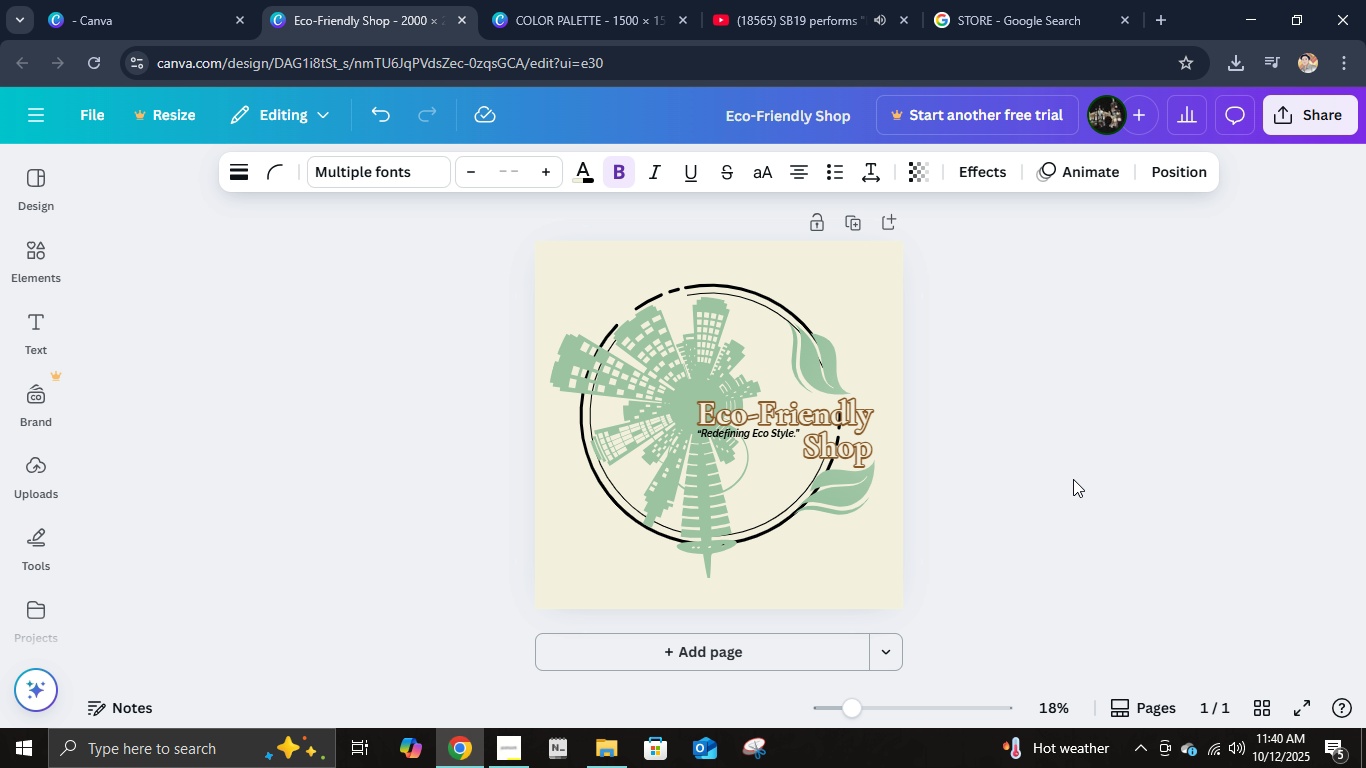 
hold_key(key=ArrowRight, duration=0.44)
 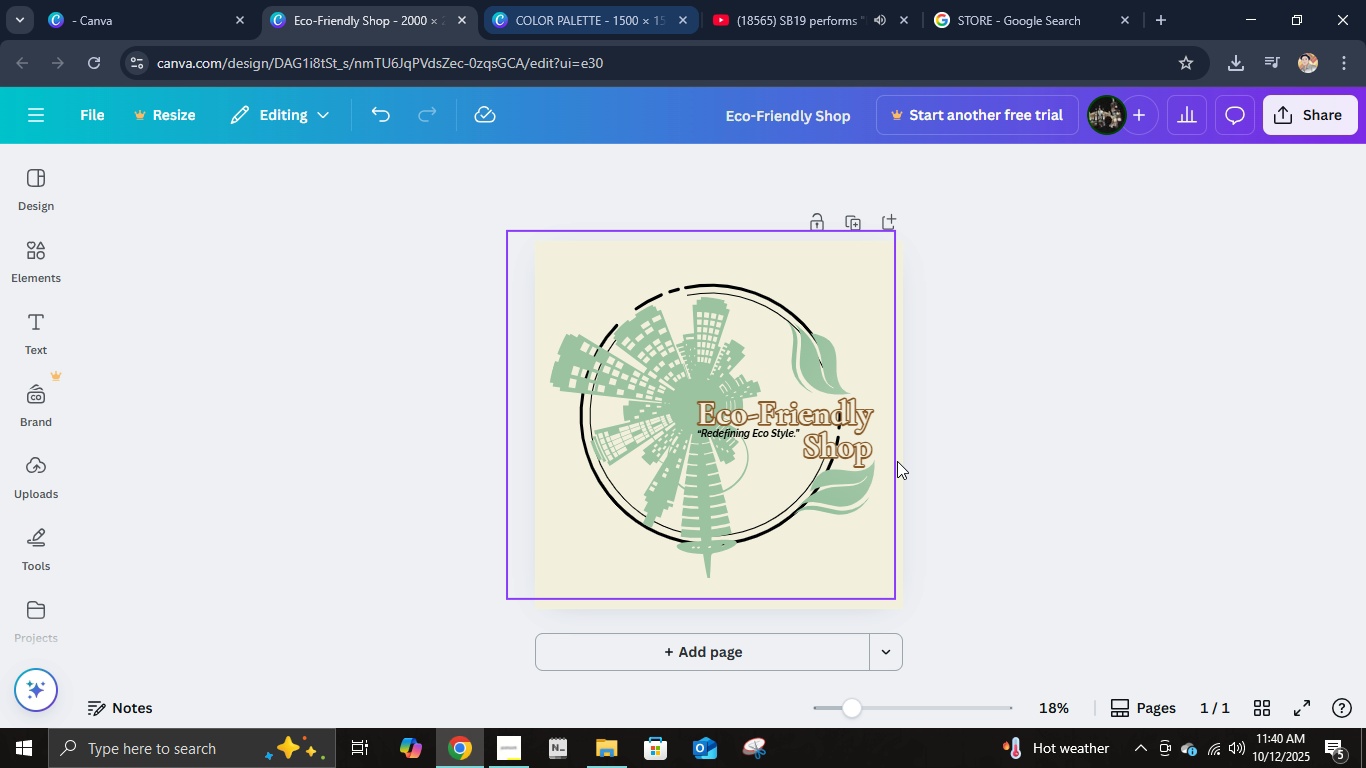 
wait(7.47)
 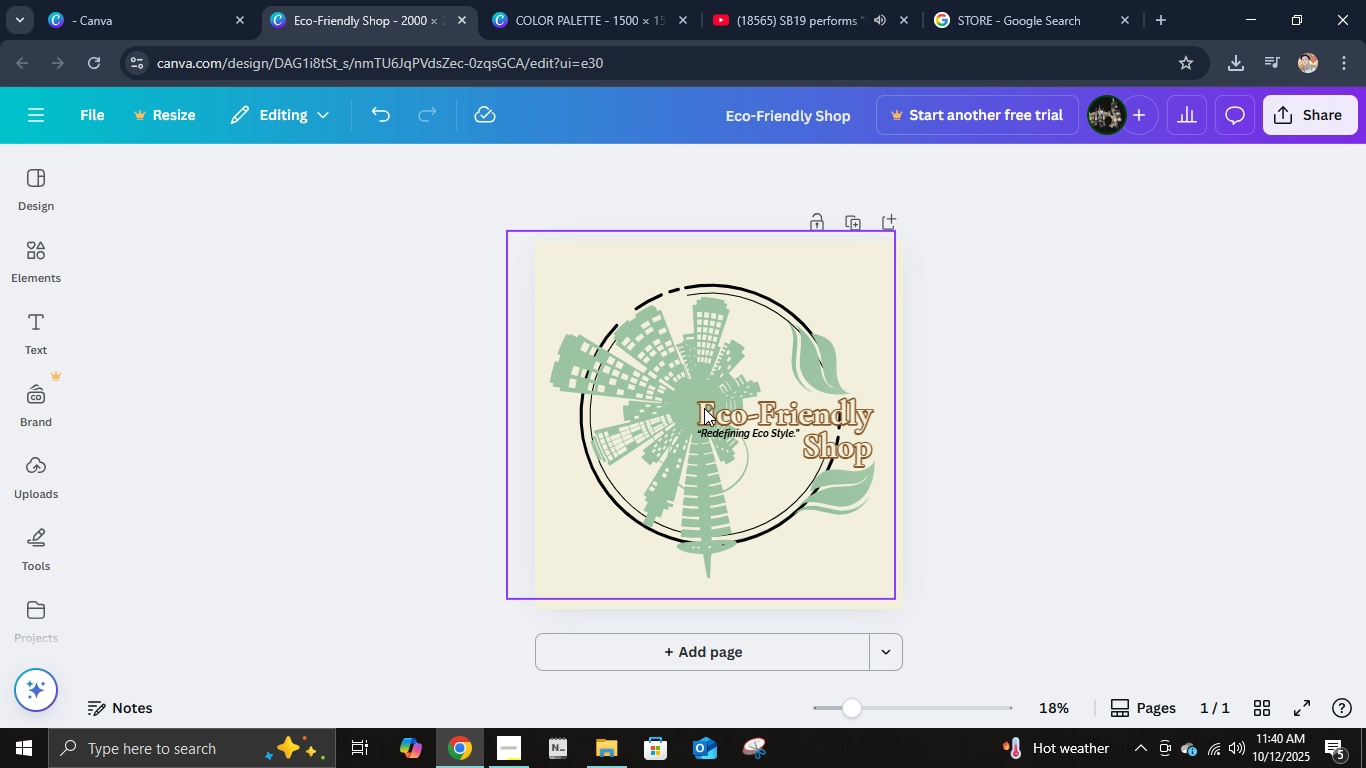 
left_click([1289, 130])
 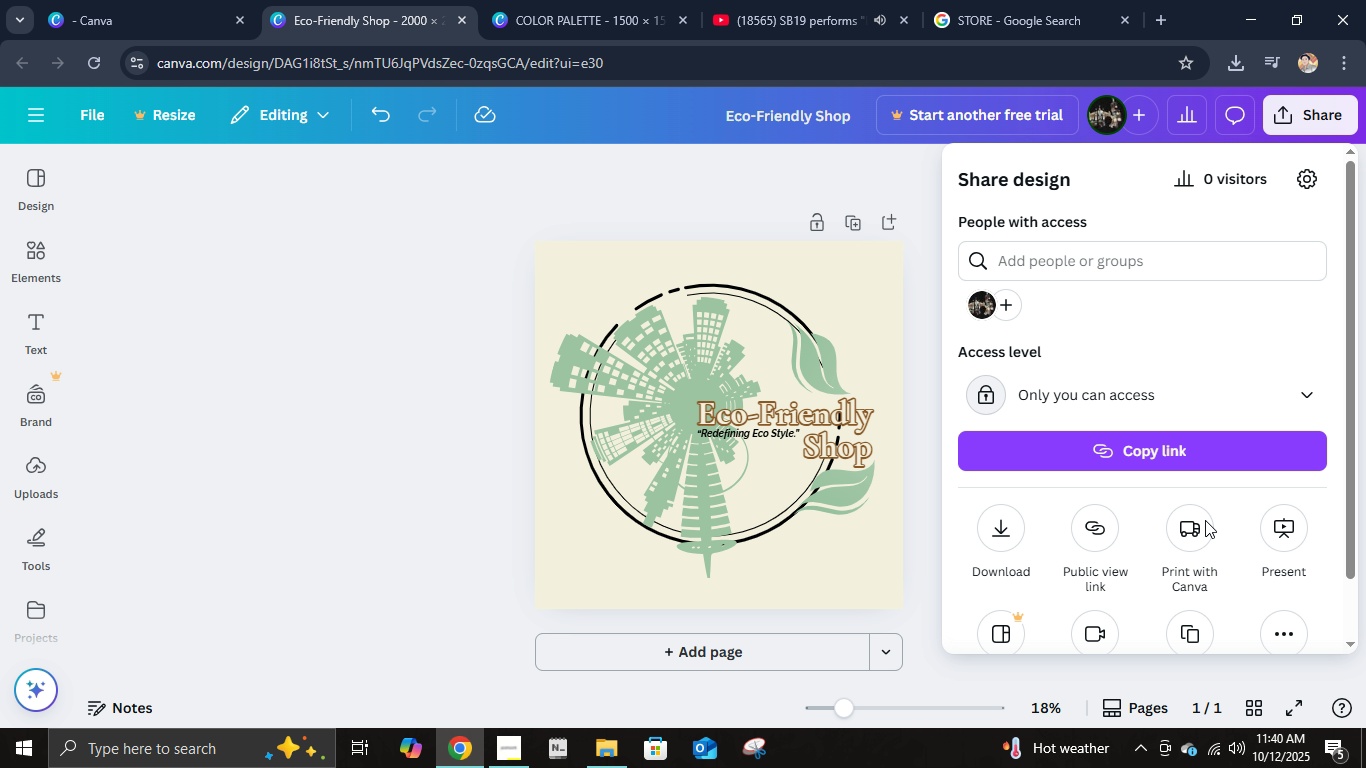 
mouse_move([985, 541])
 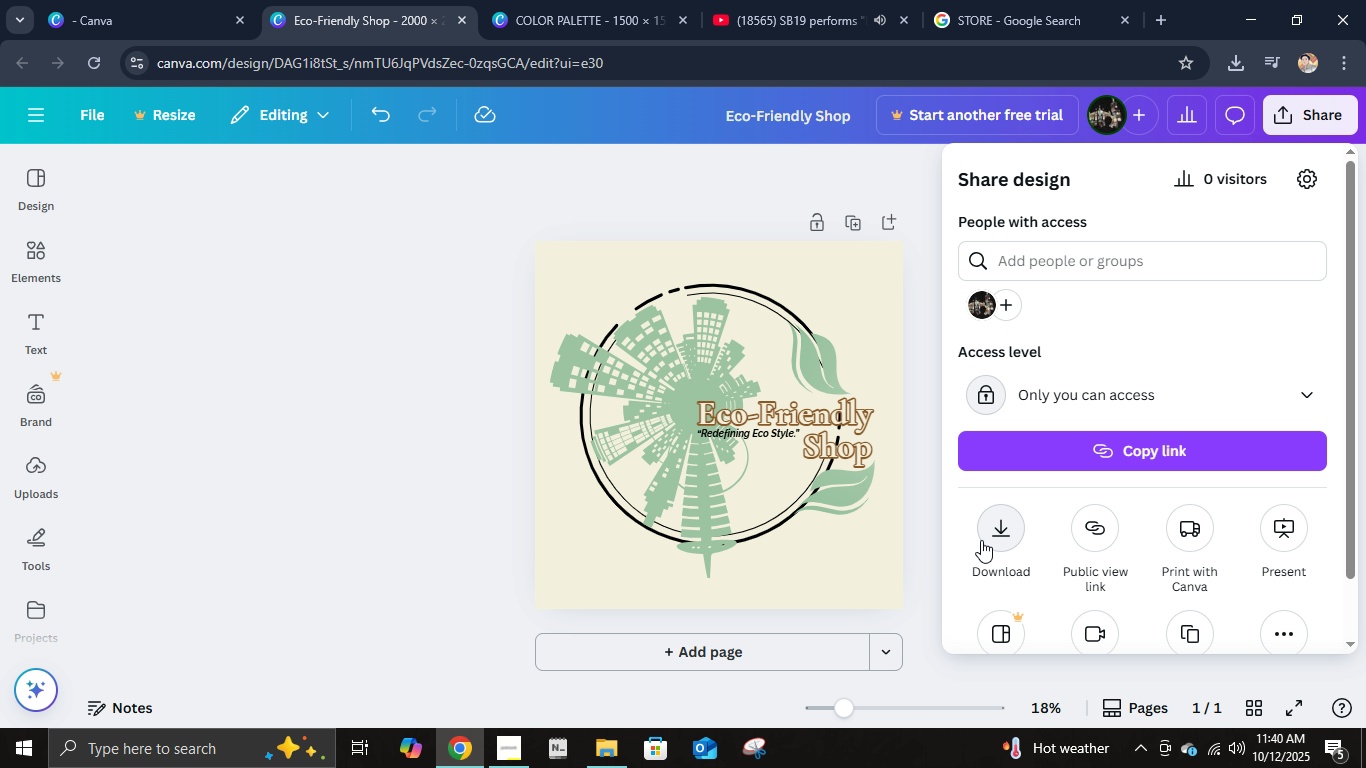 
double_click([981, 540])
 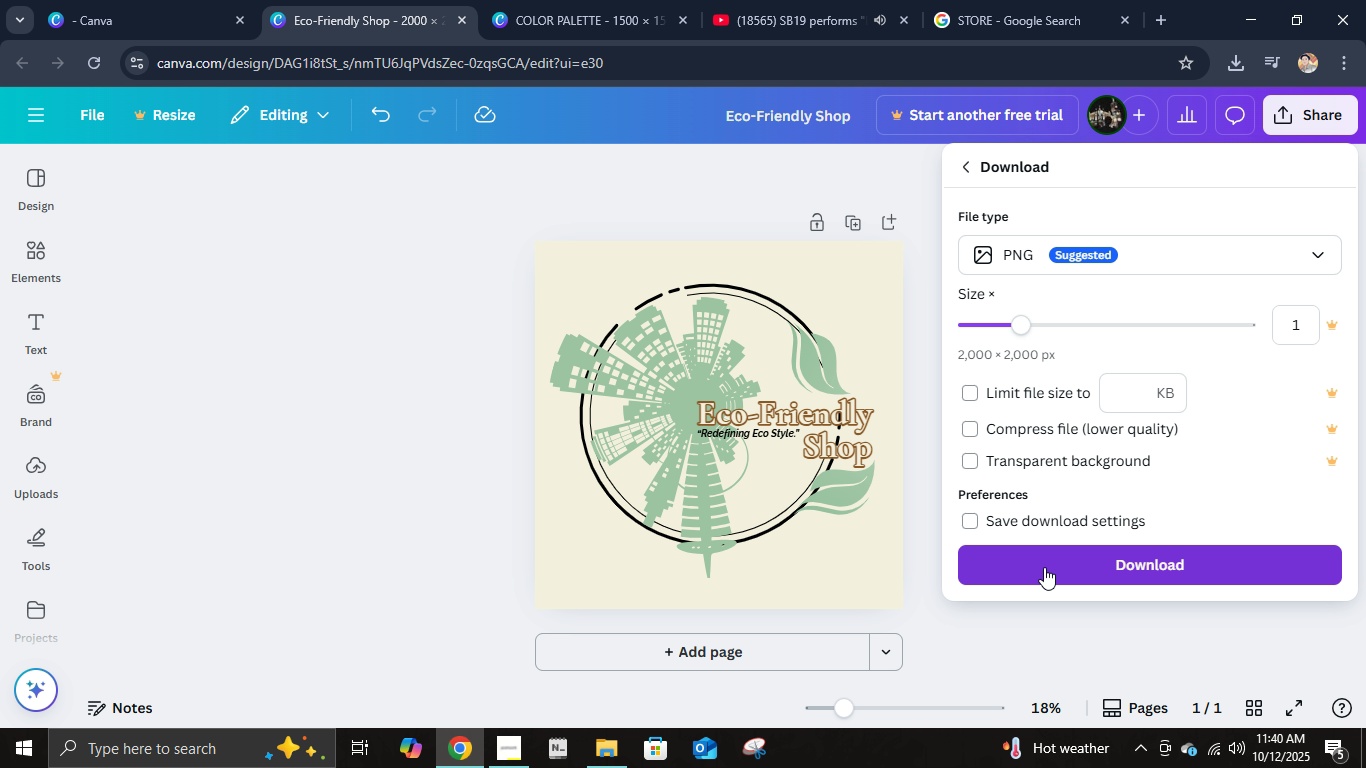 
left_click([1047, 573])
 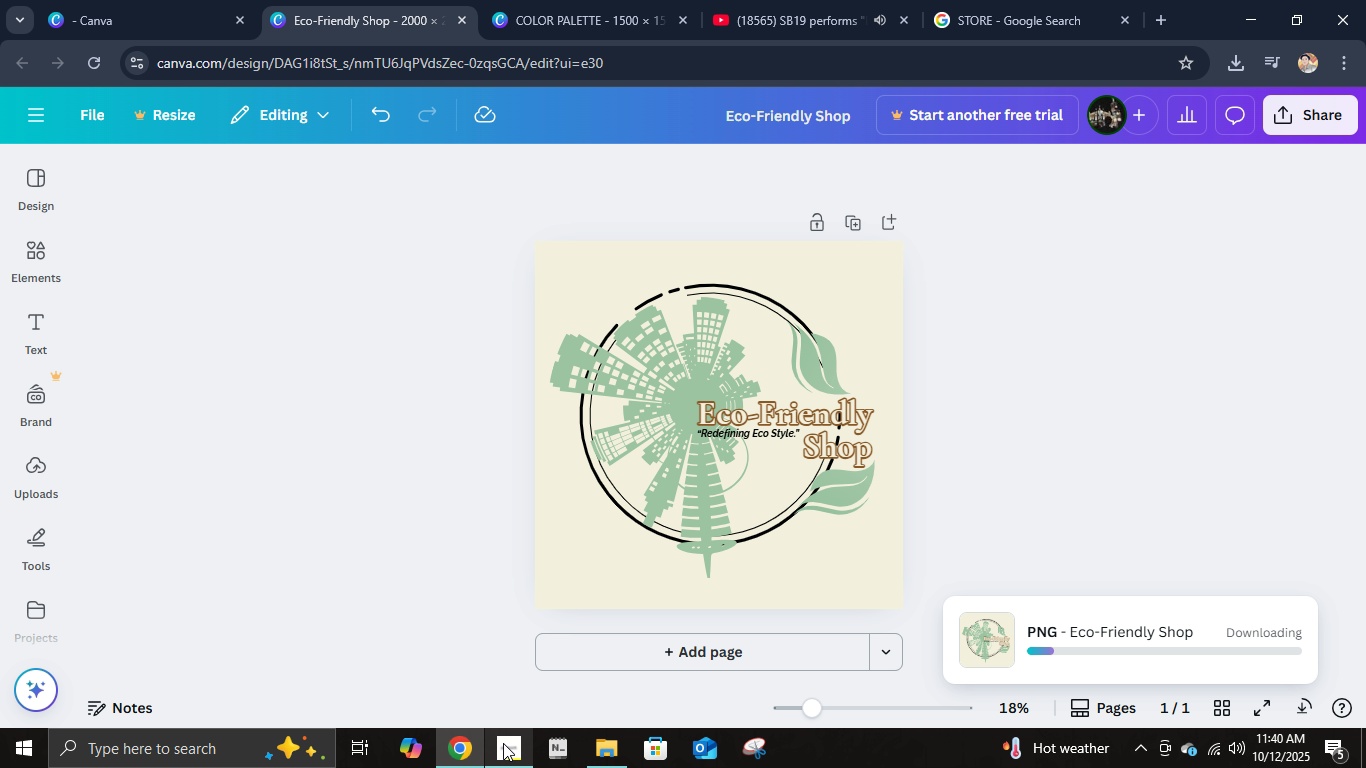 
left_click([606, 746])
 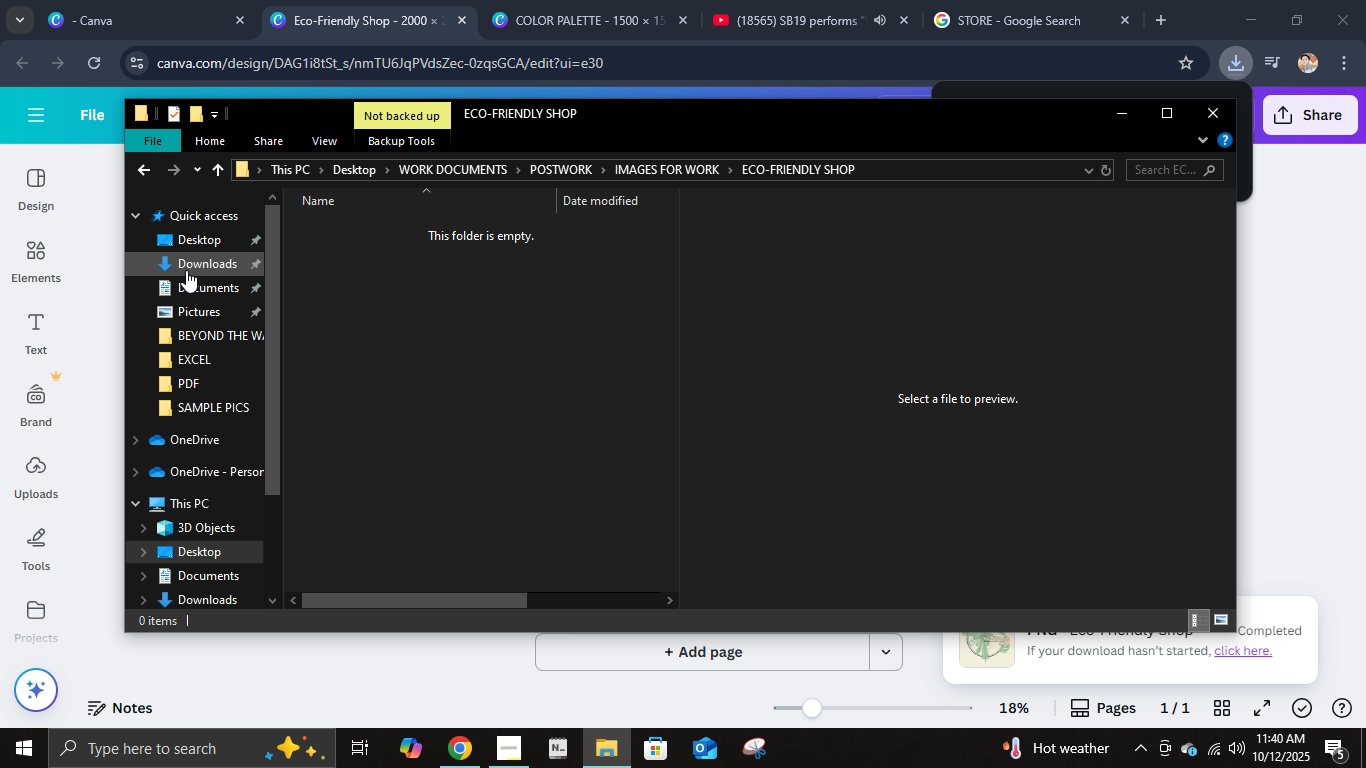 
double_click([187, 268])
 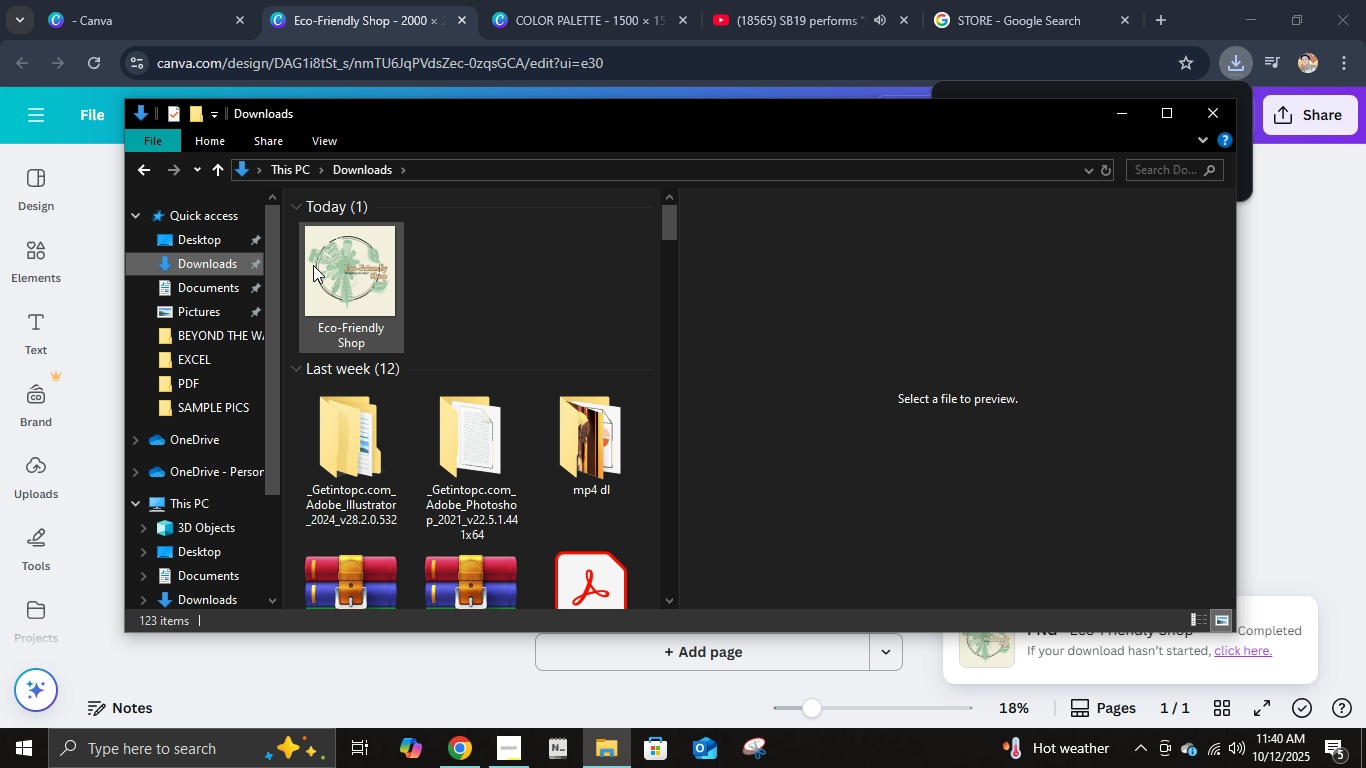 
left_click([313, 265])
 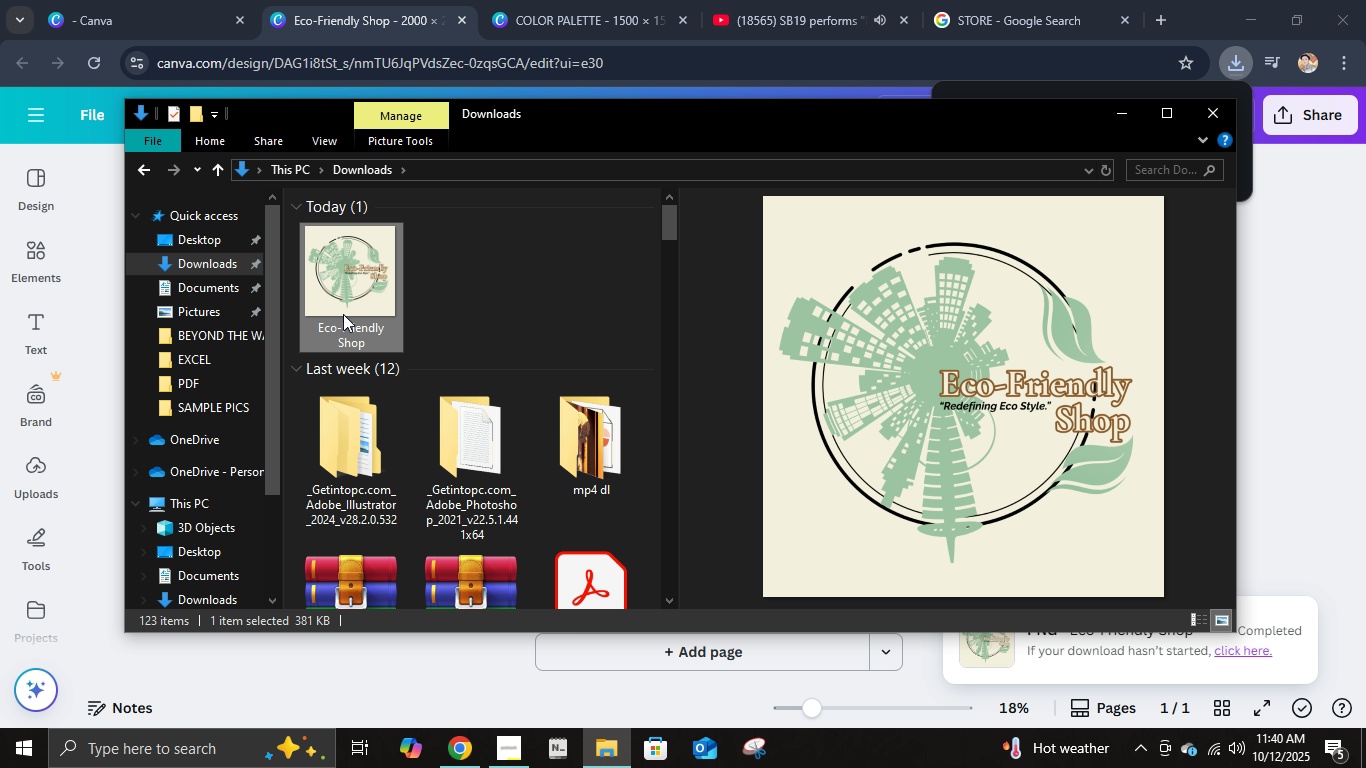 
key(Control+X)
 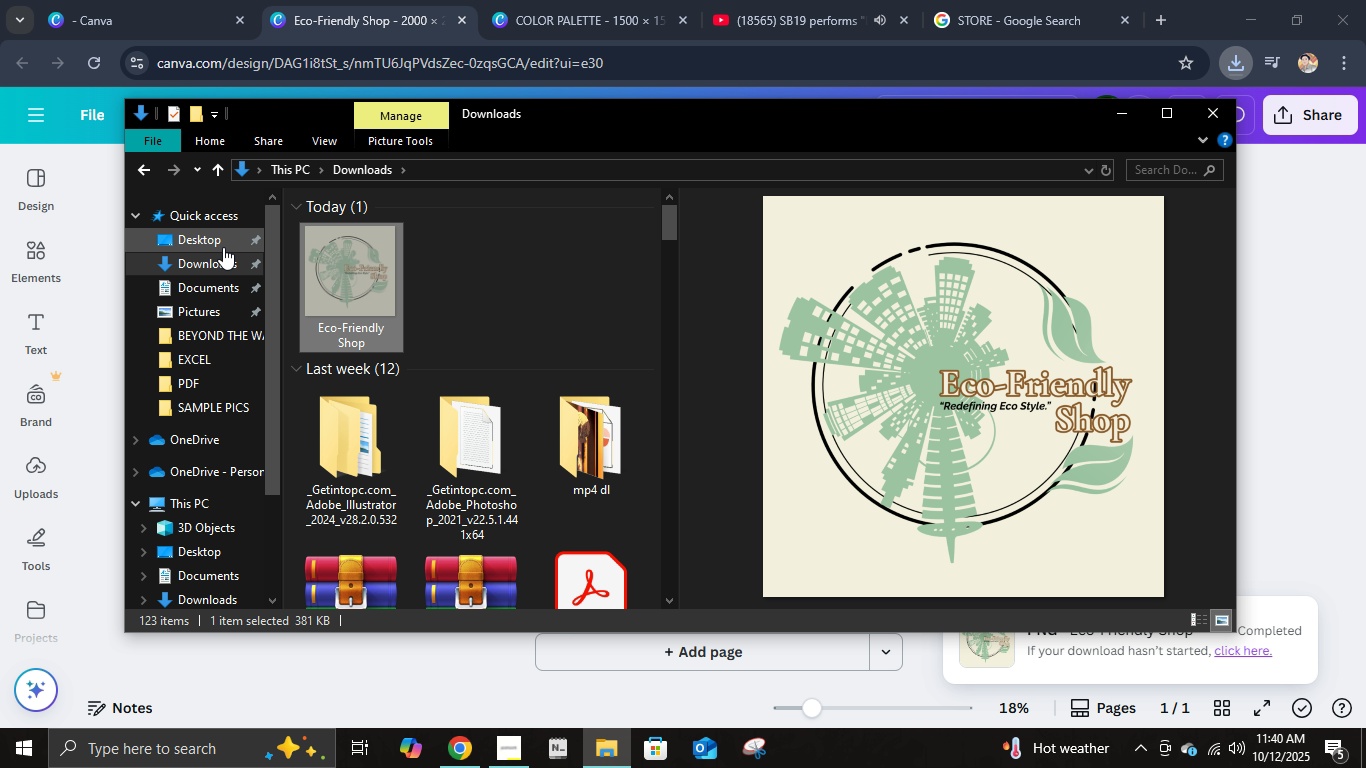 
left_click([223, 247])
 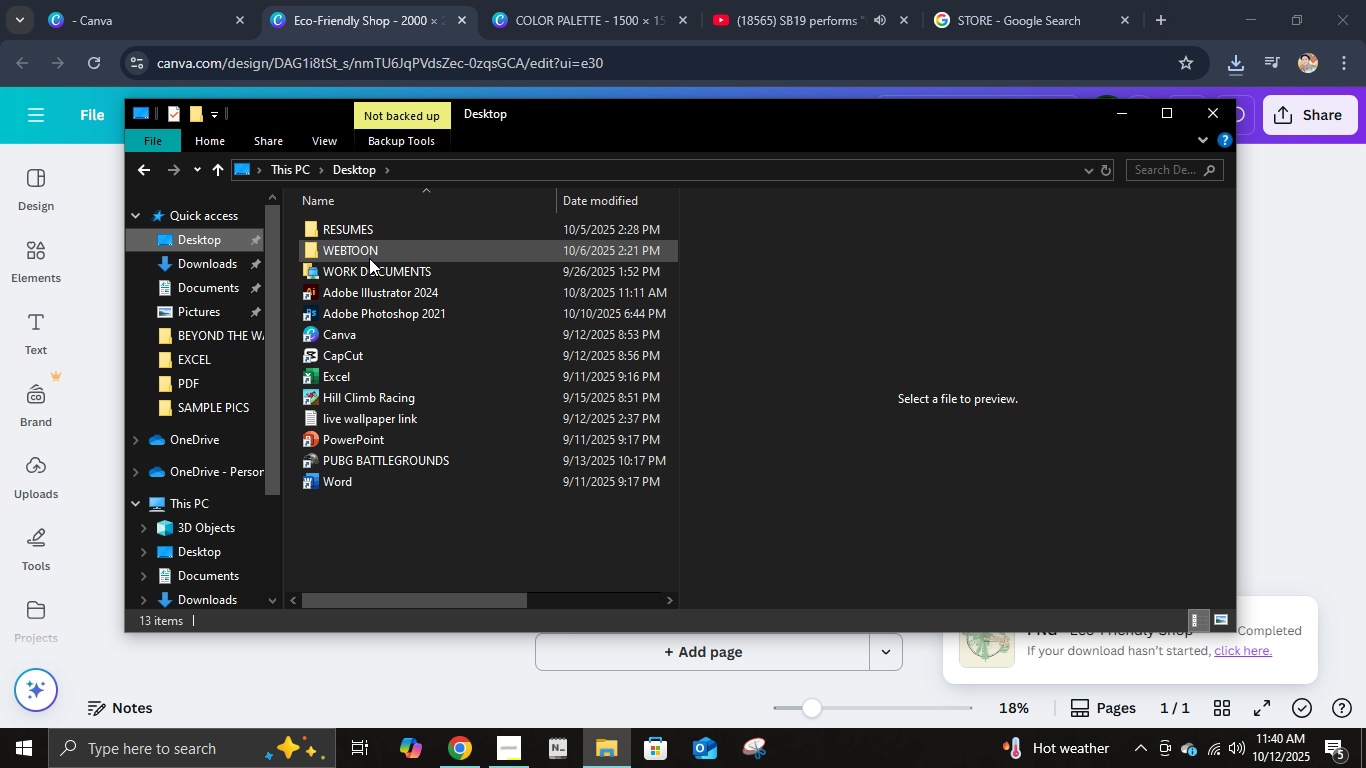 
left_click([369, 258])
 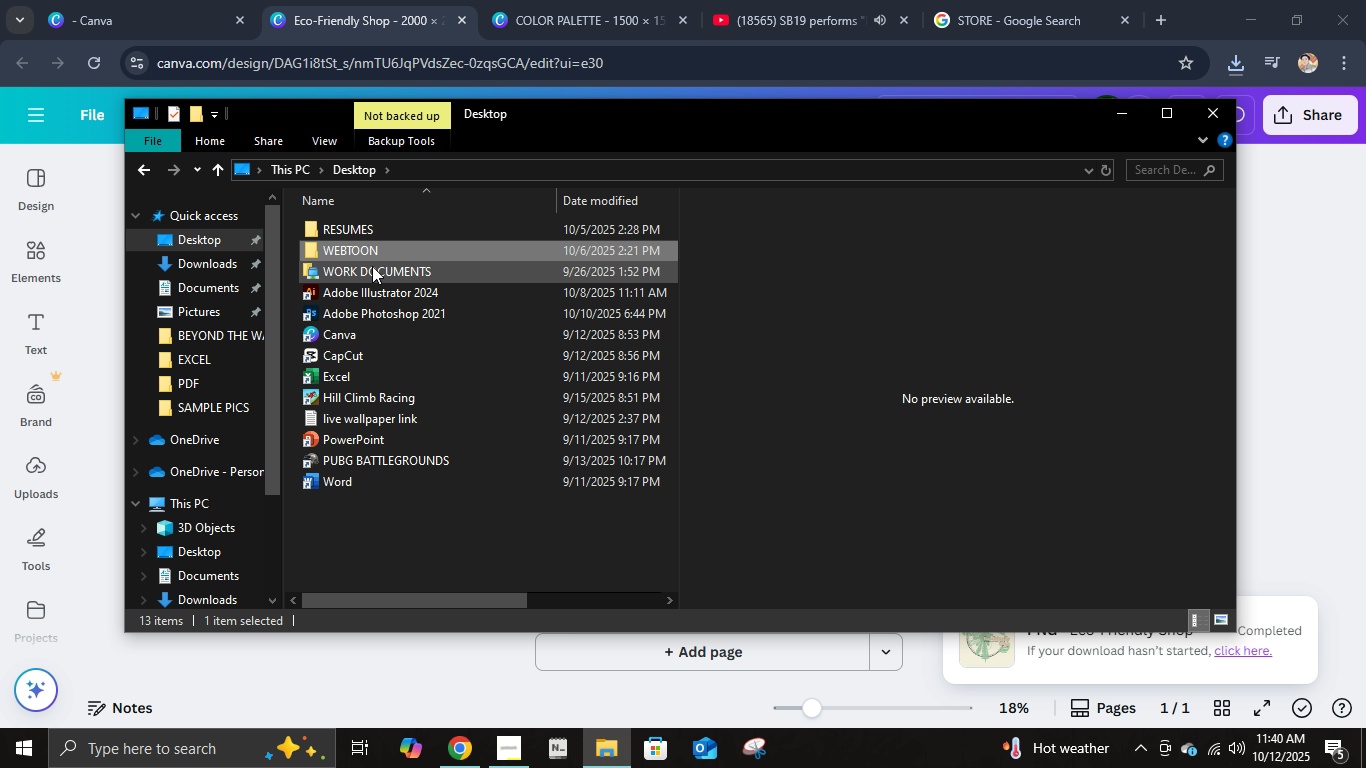 
double_click([372, 266])
 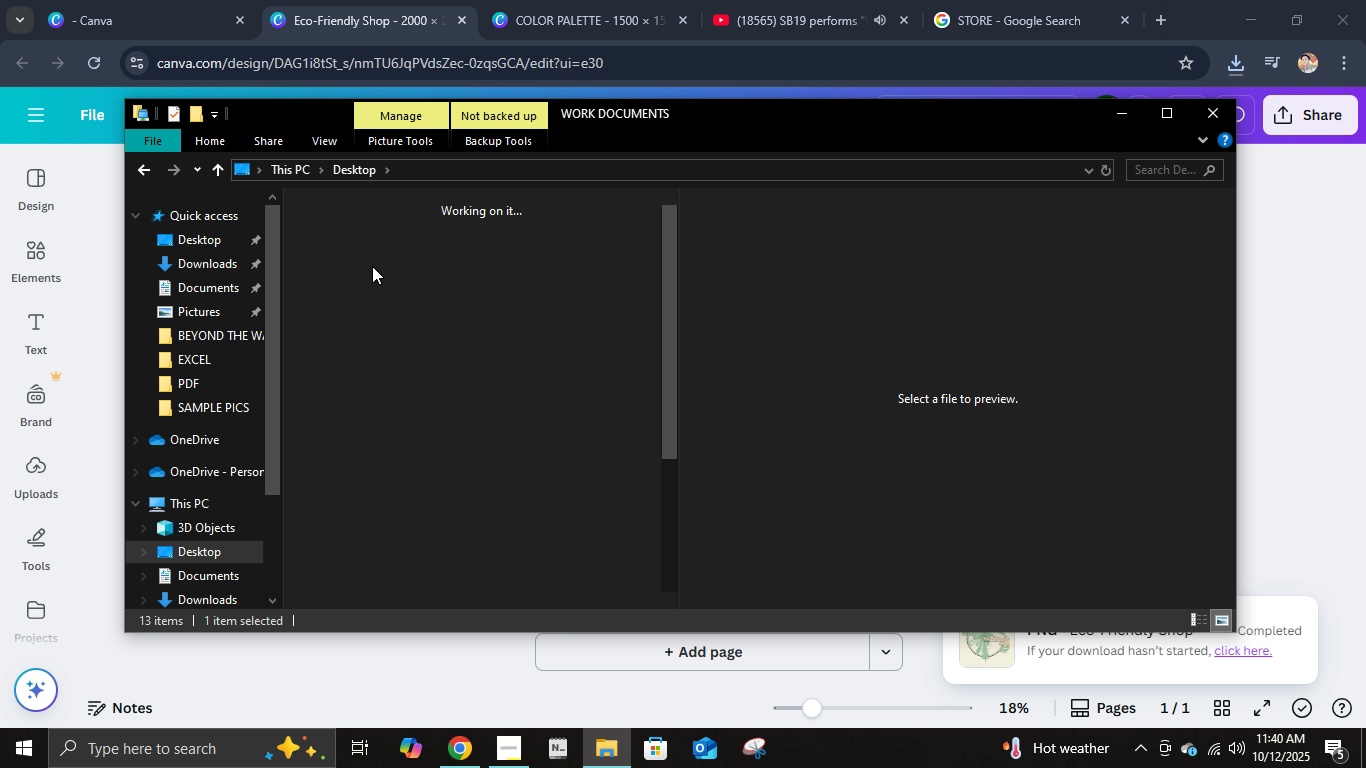 
triple_click([372, 266])
 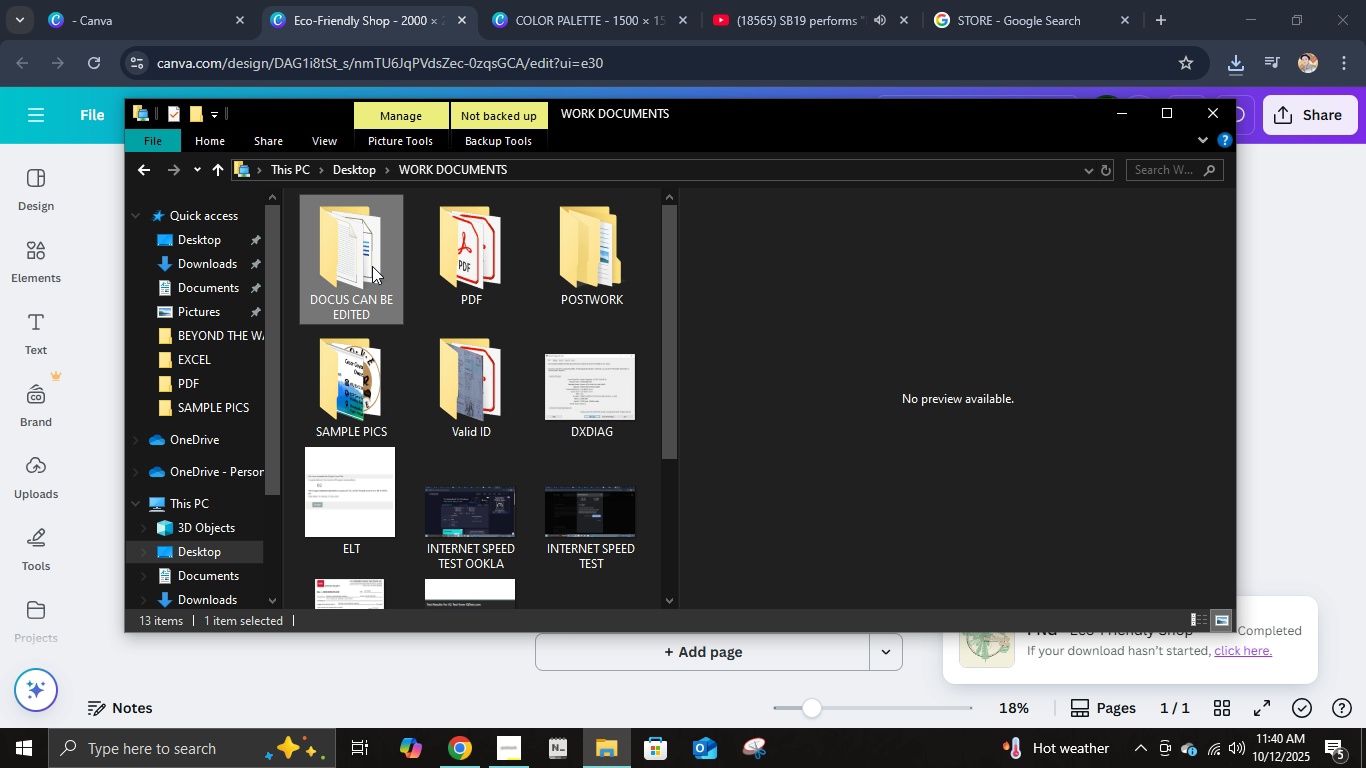 
triple_click([372, 266])
 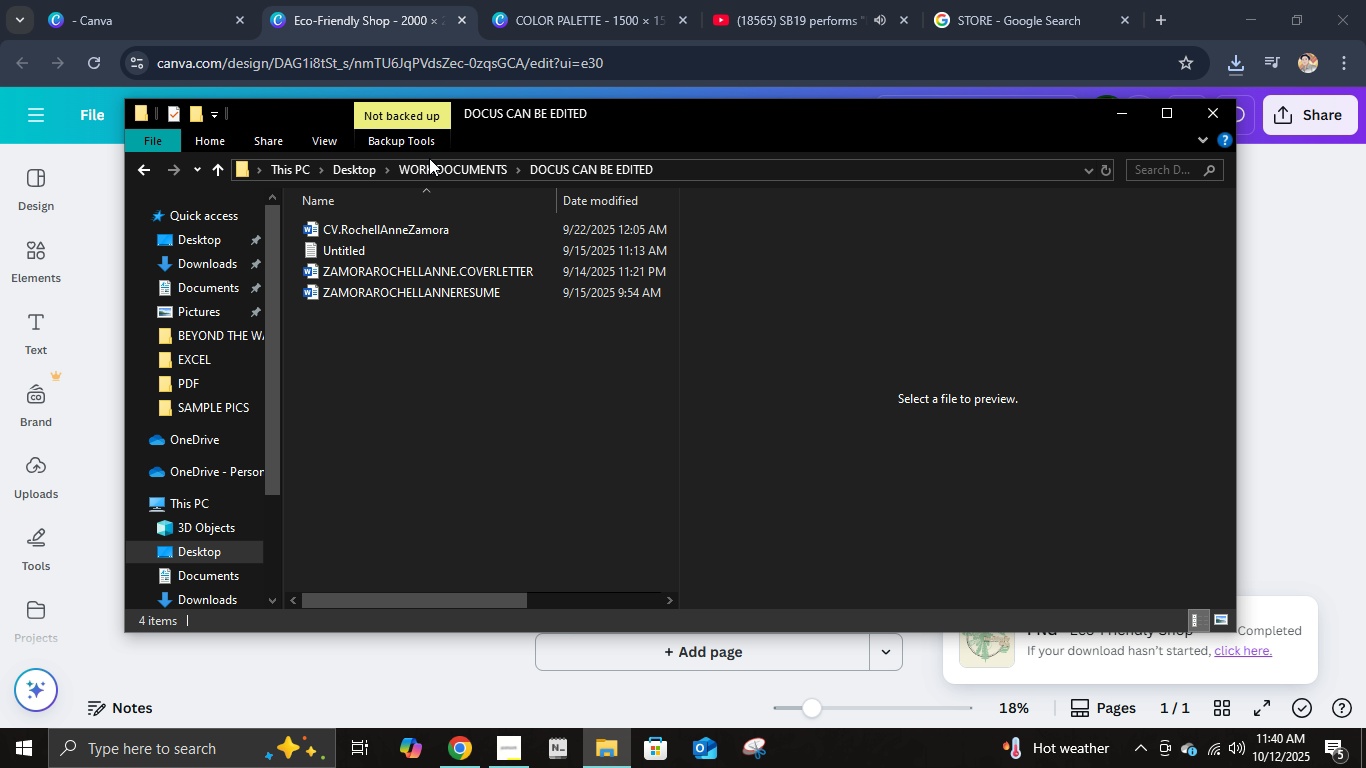 
left_click([432, 169])
 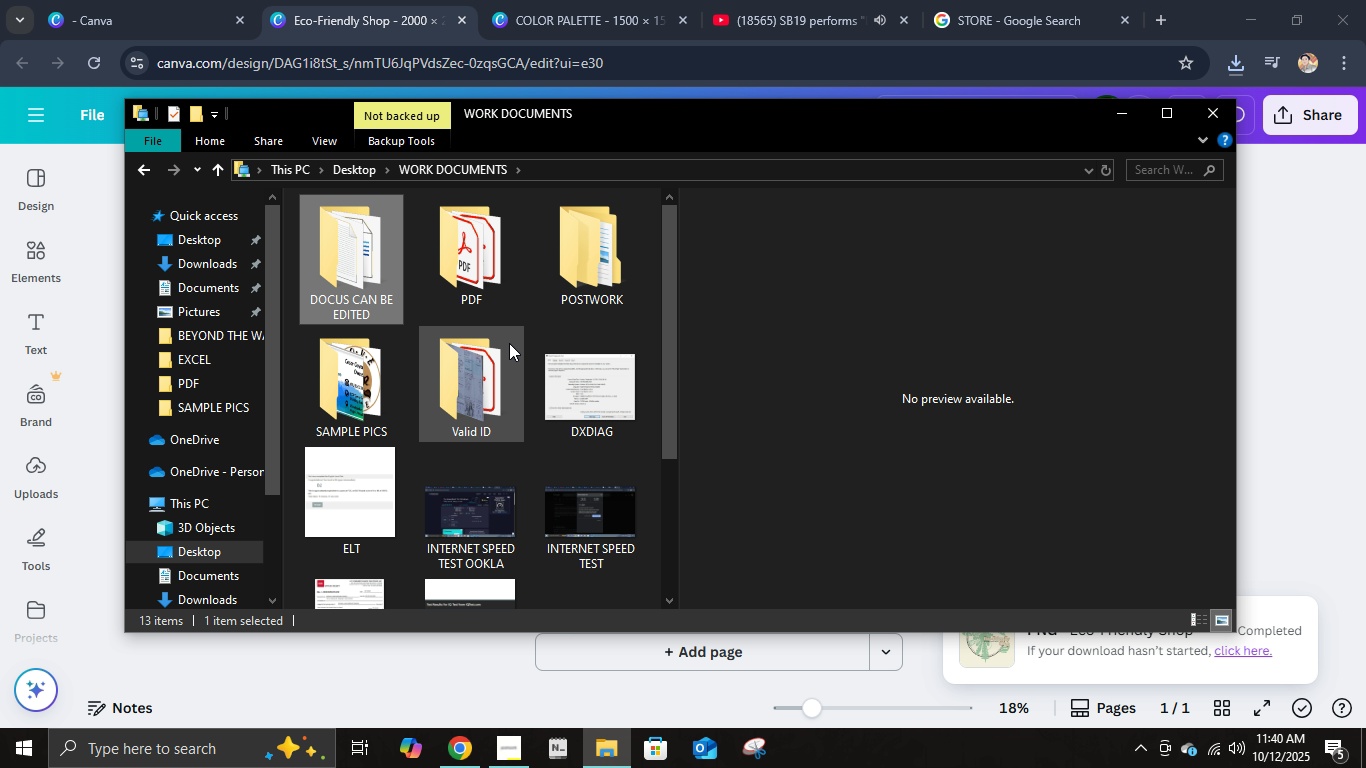 
double_click([620, 279])
 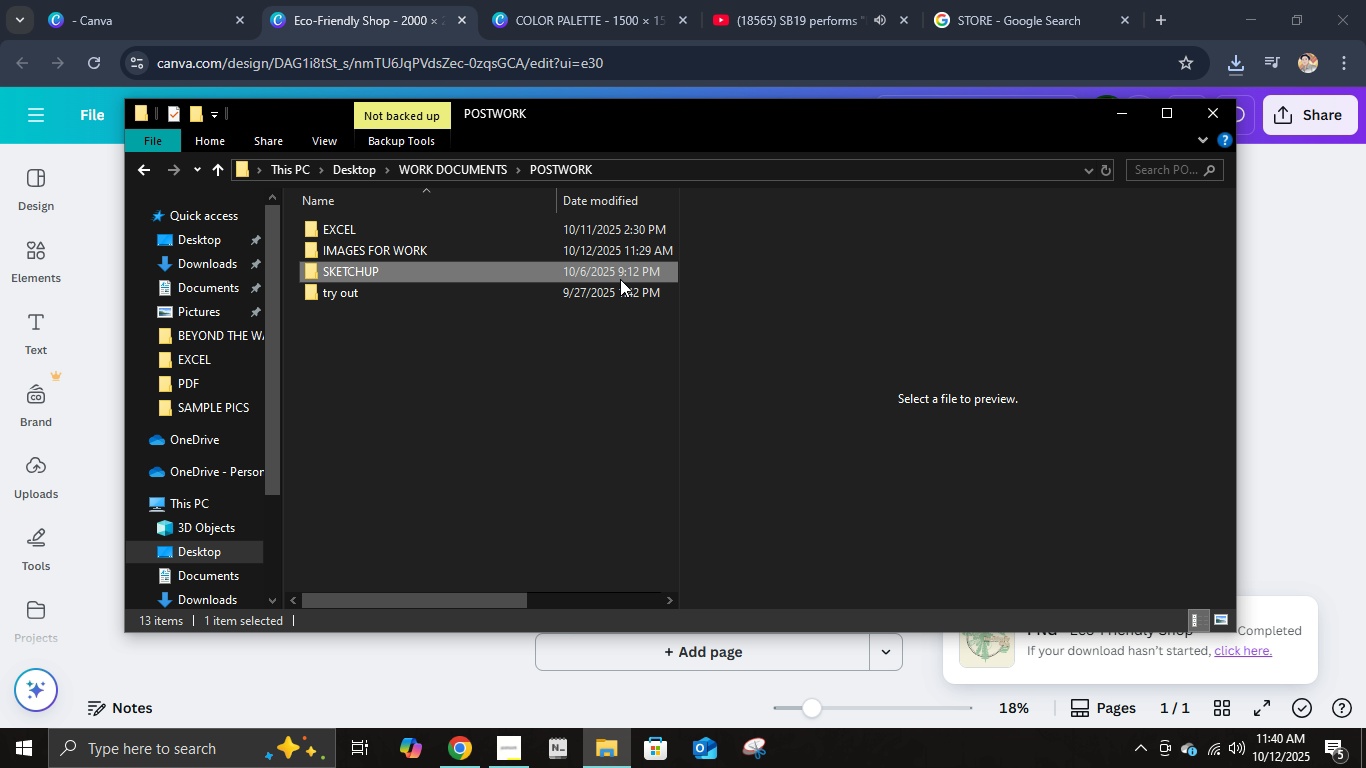 
triple_click([620, 279])
 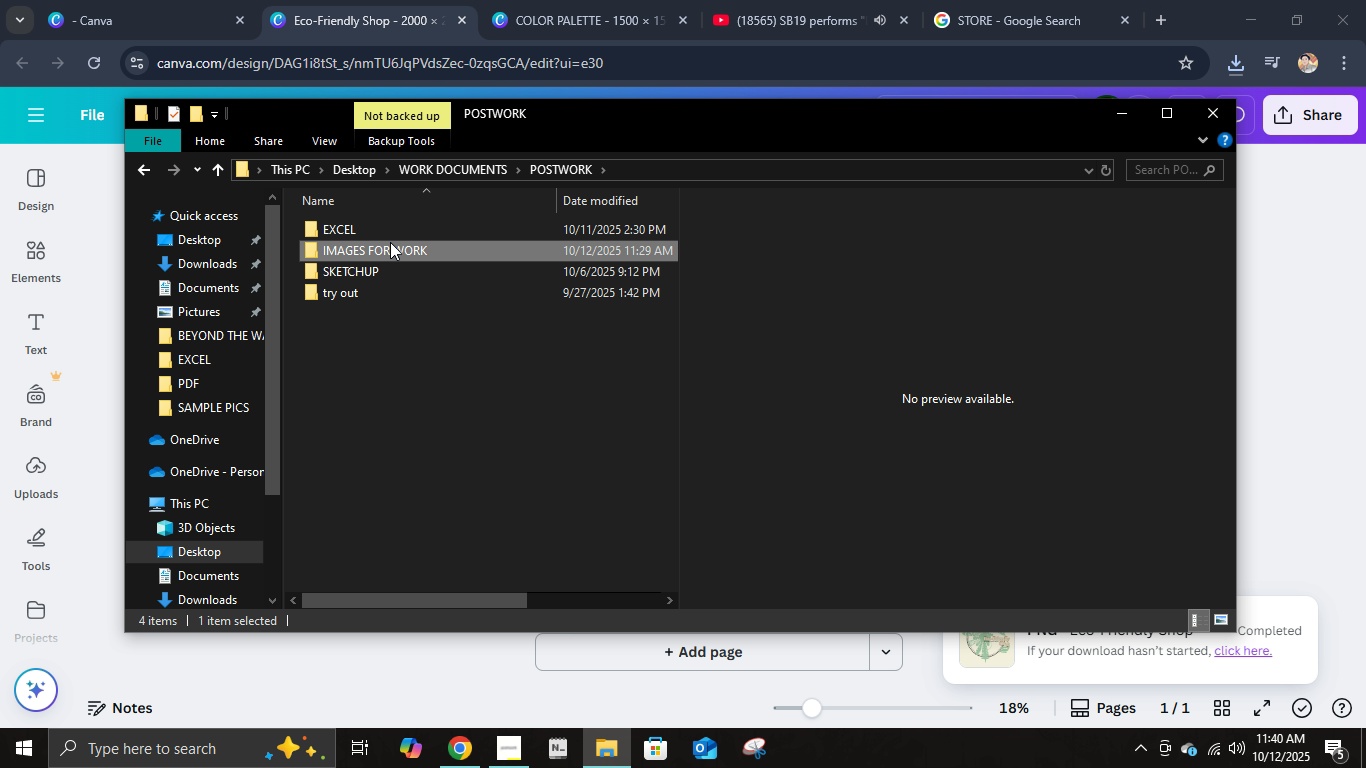 
double_click([390, 242])
 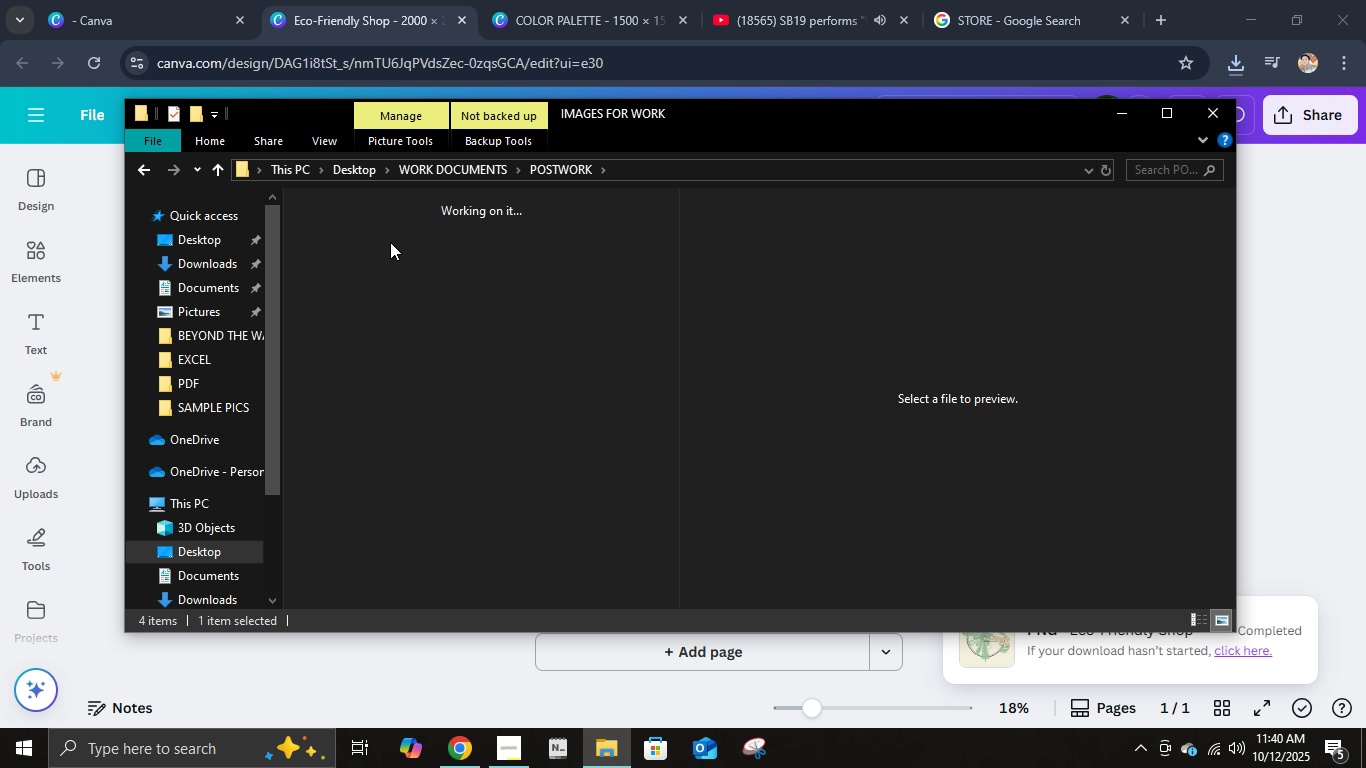 
triple_click([390, 242])
 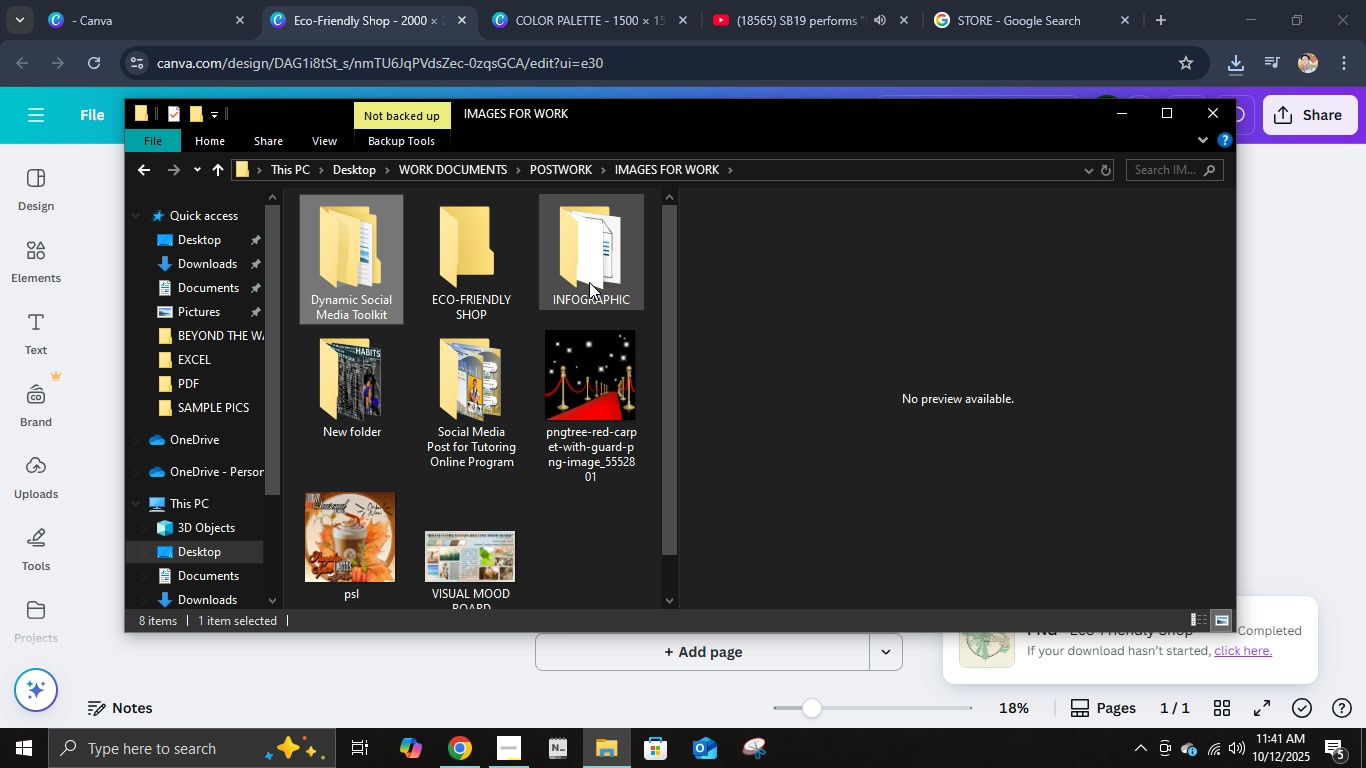 
double_click([489, 229])
 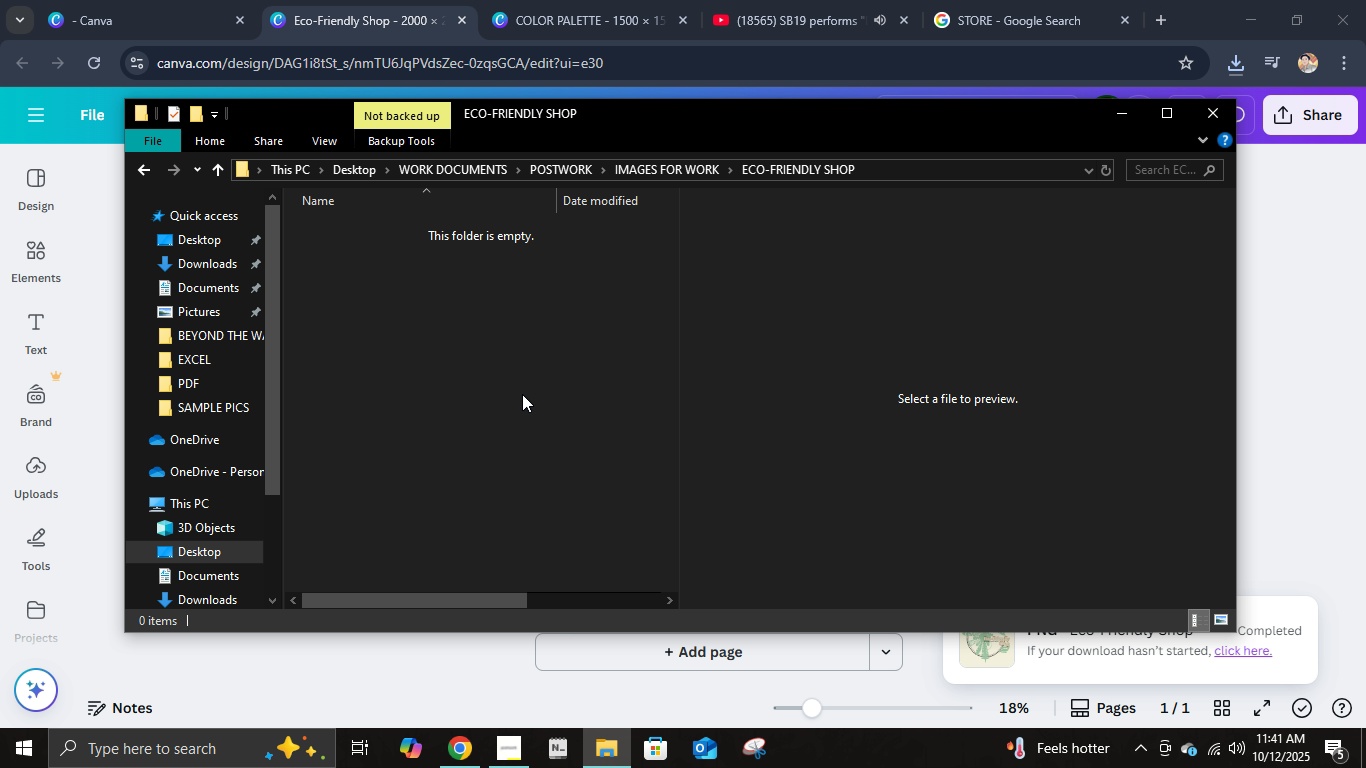 
key(Control+V)
 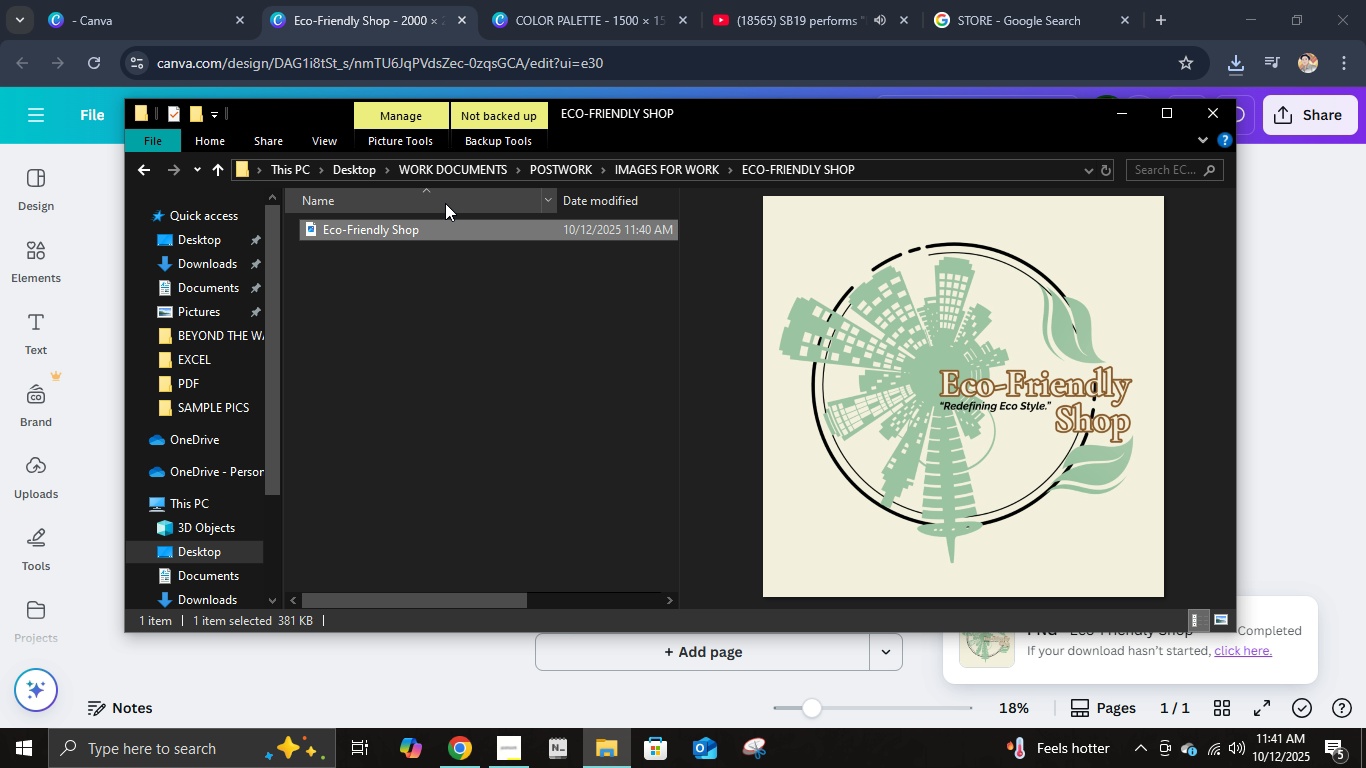 
left_click([435, 234])
 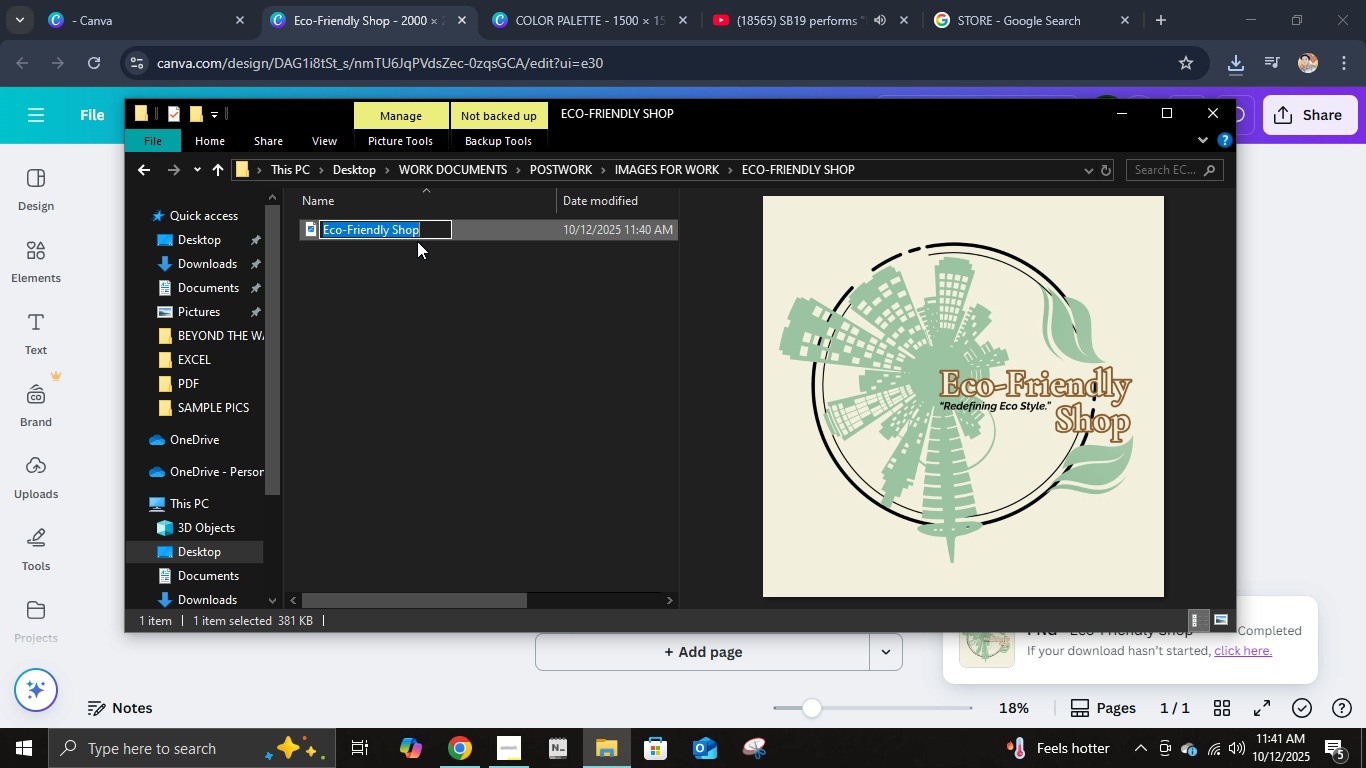 
type(Priam)
key(Backspace)
key(Backspace)
type(mary Logo)
 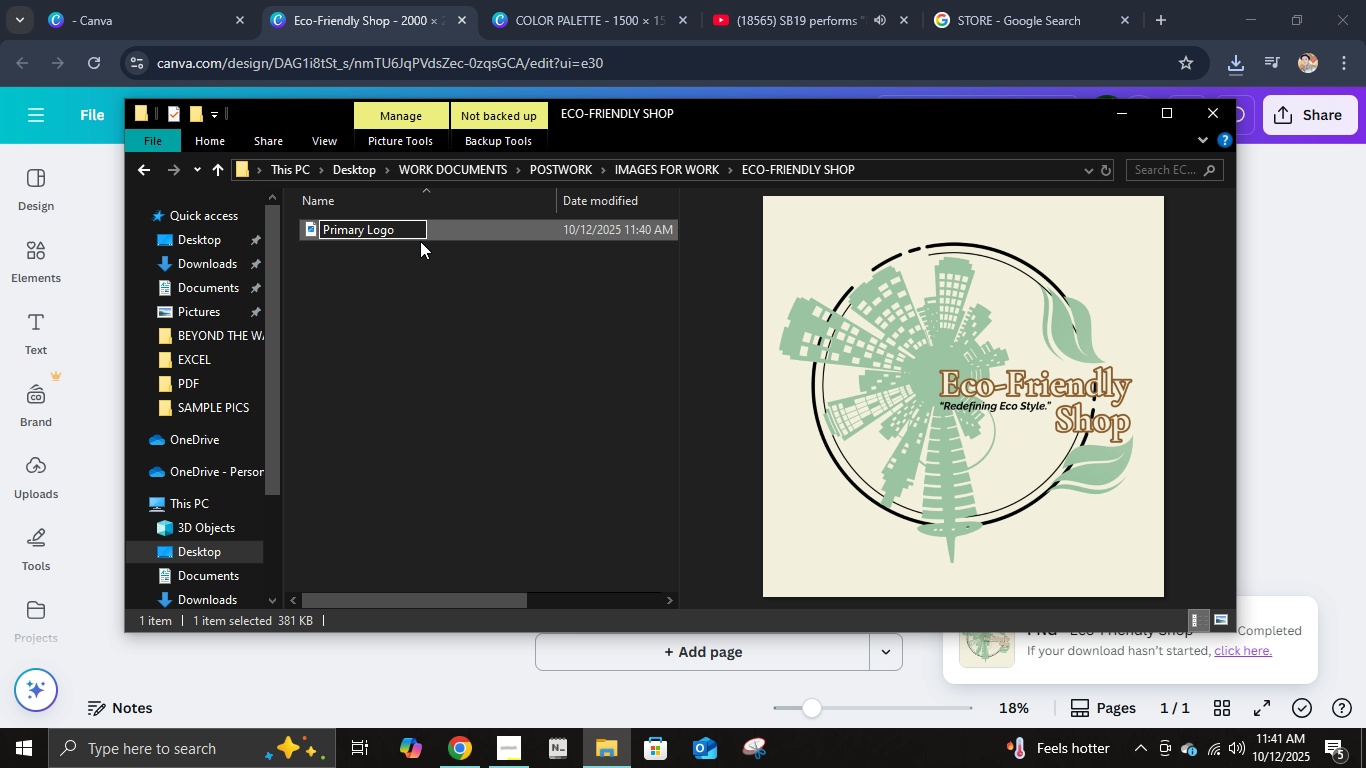 
key(Enter)
 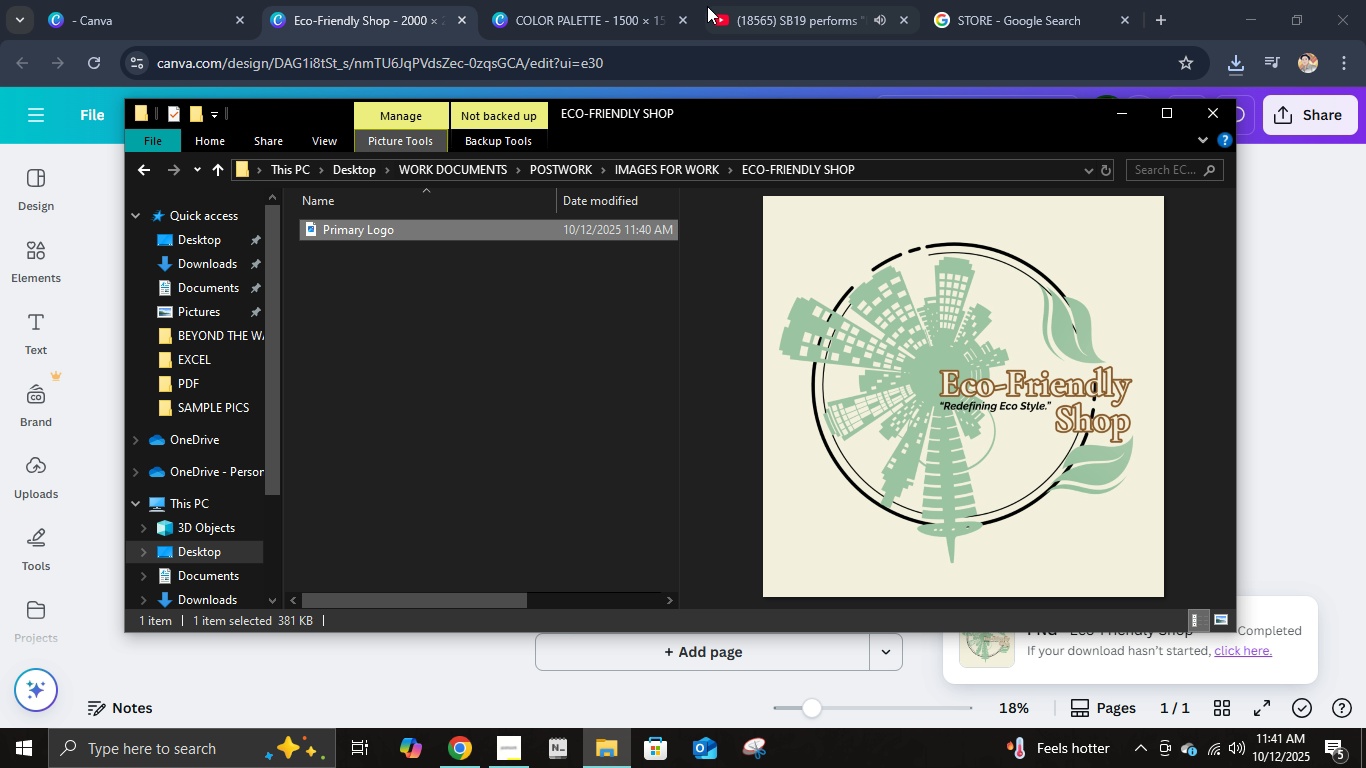 
left_click([621, 0])
 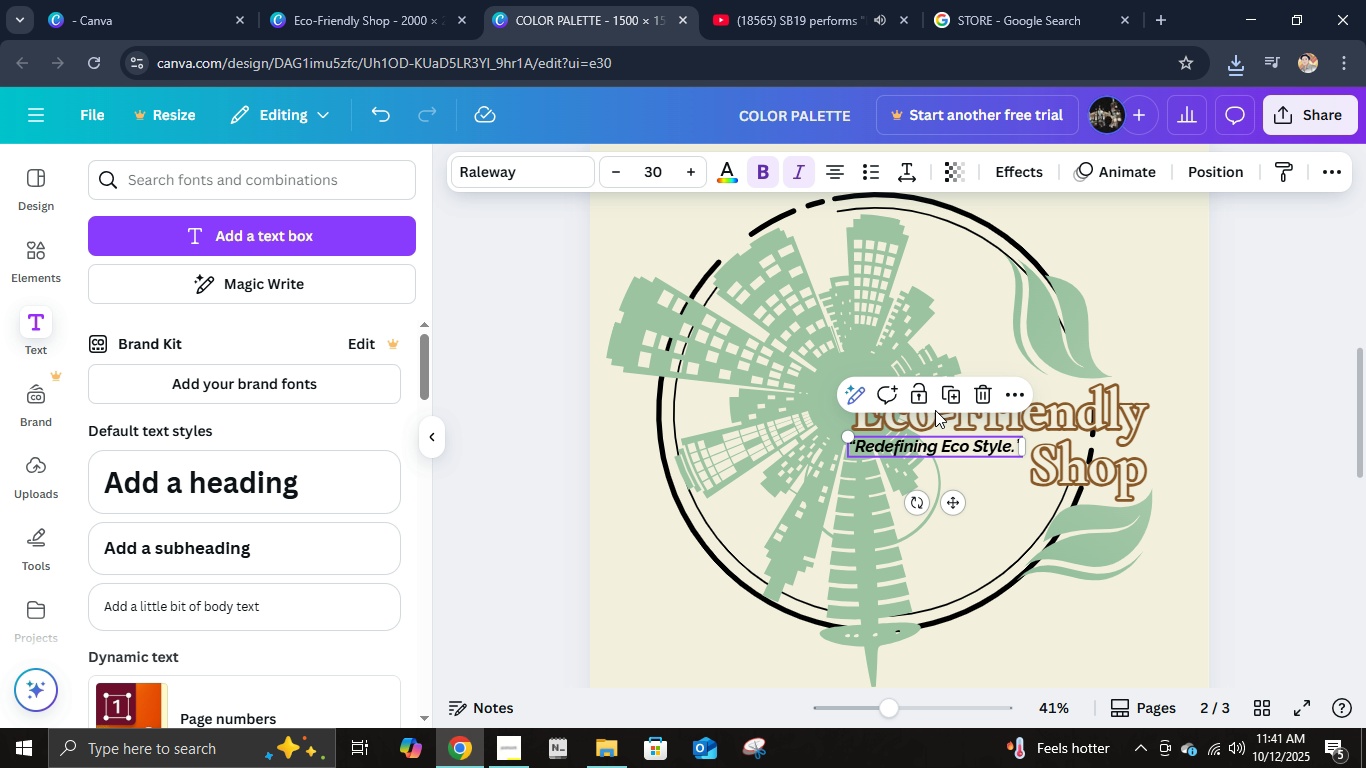 
scroll: coordinate [1000, 423], scroll_direction: down, amount: 2.0
 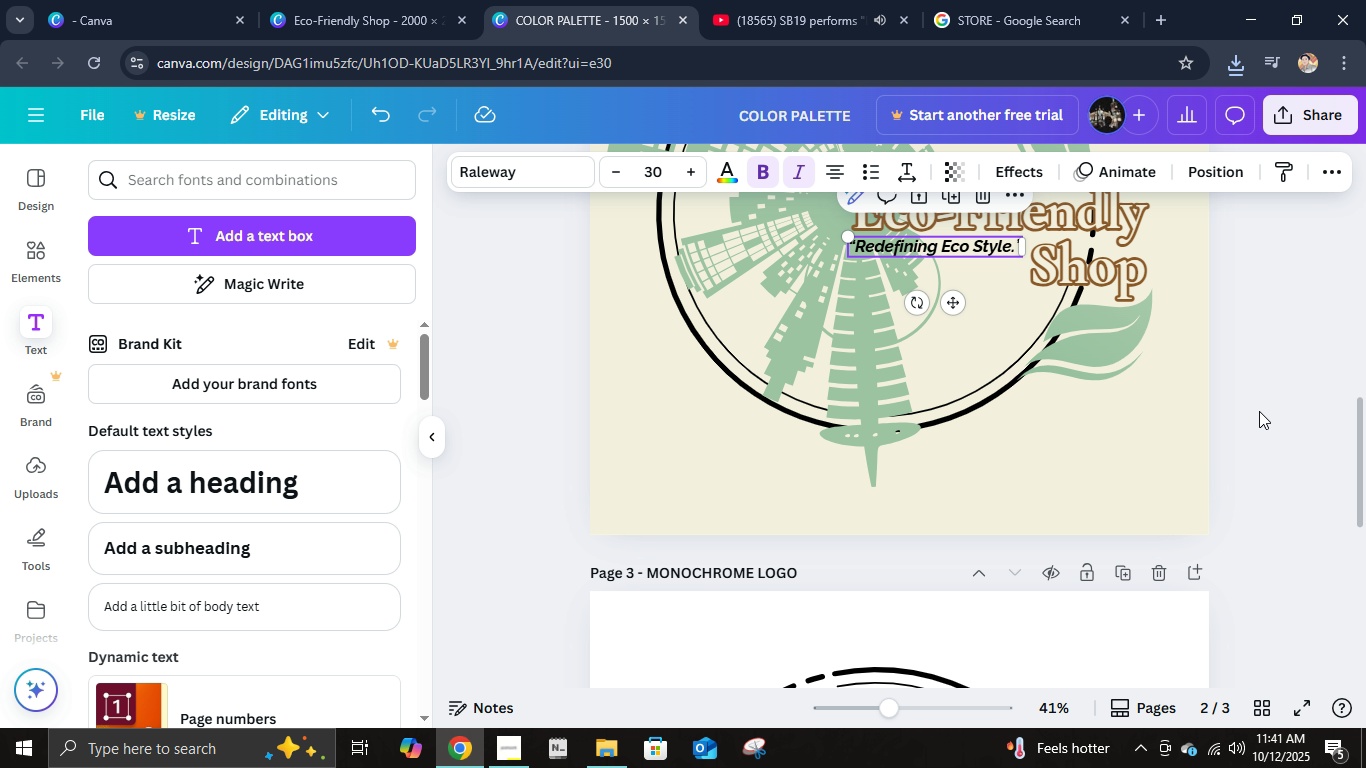 
double_click([1259, 411])
 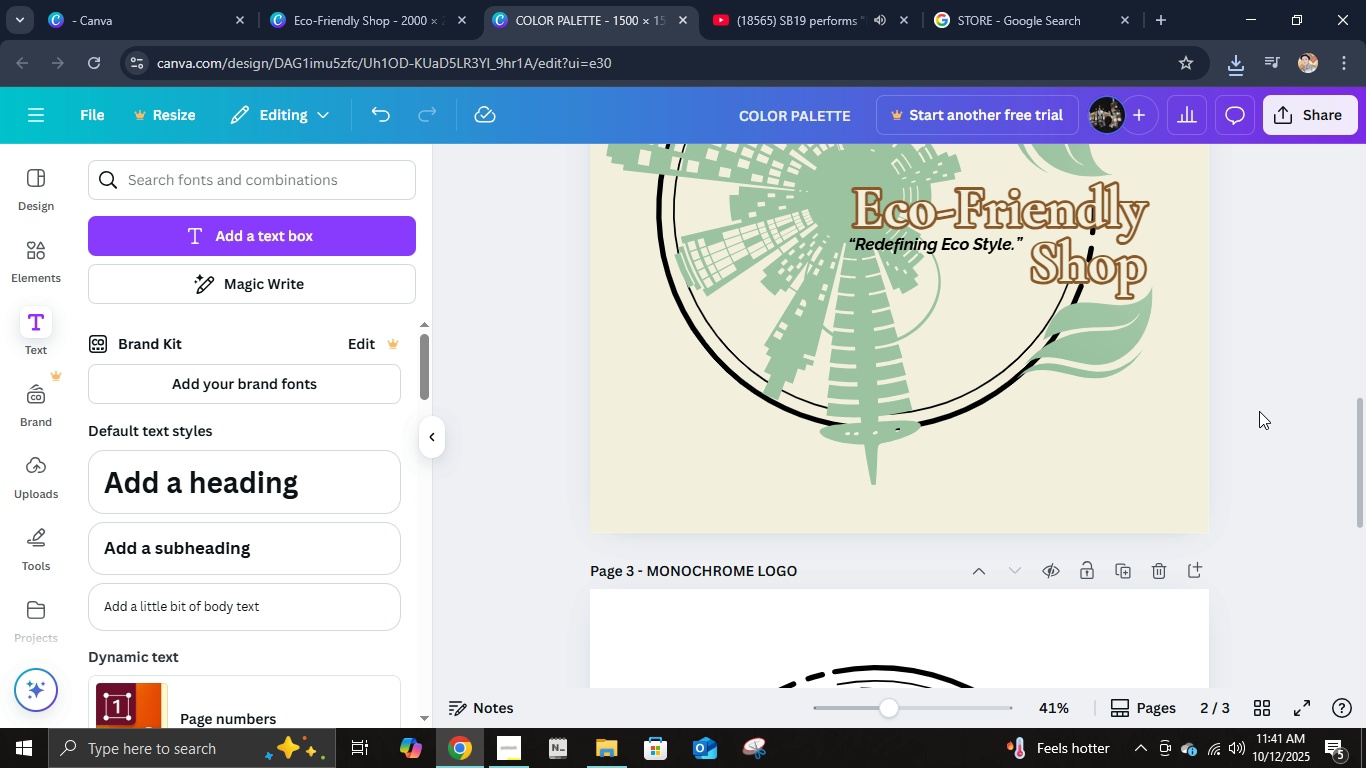 
scroll: coordinate [1259, 411], scroll_direction: down, amount: 4.0
 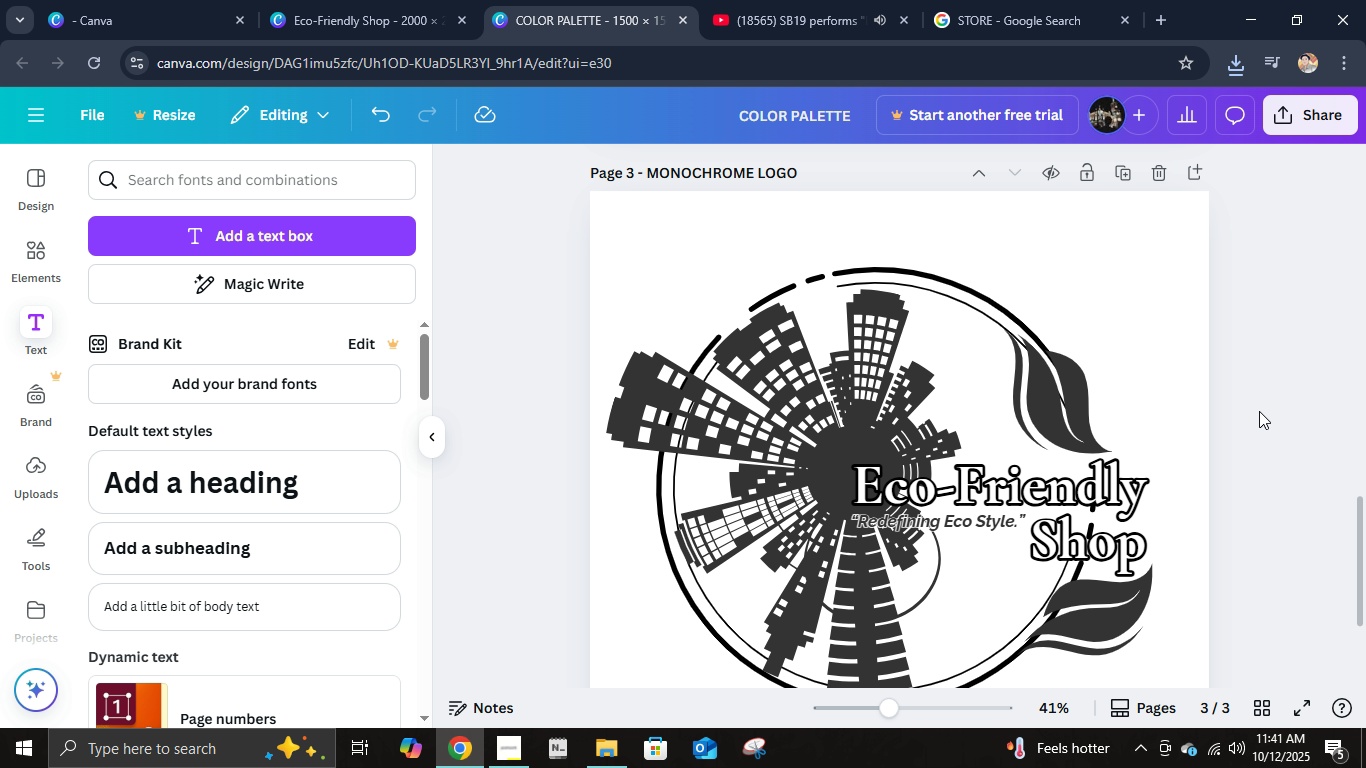 
left_click([1259, 411])
 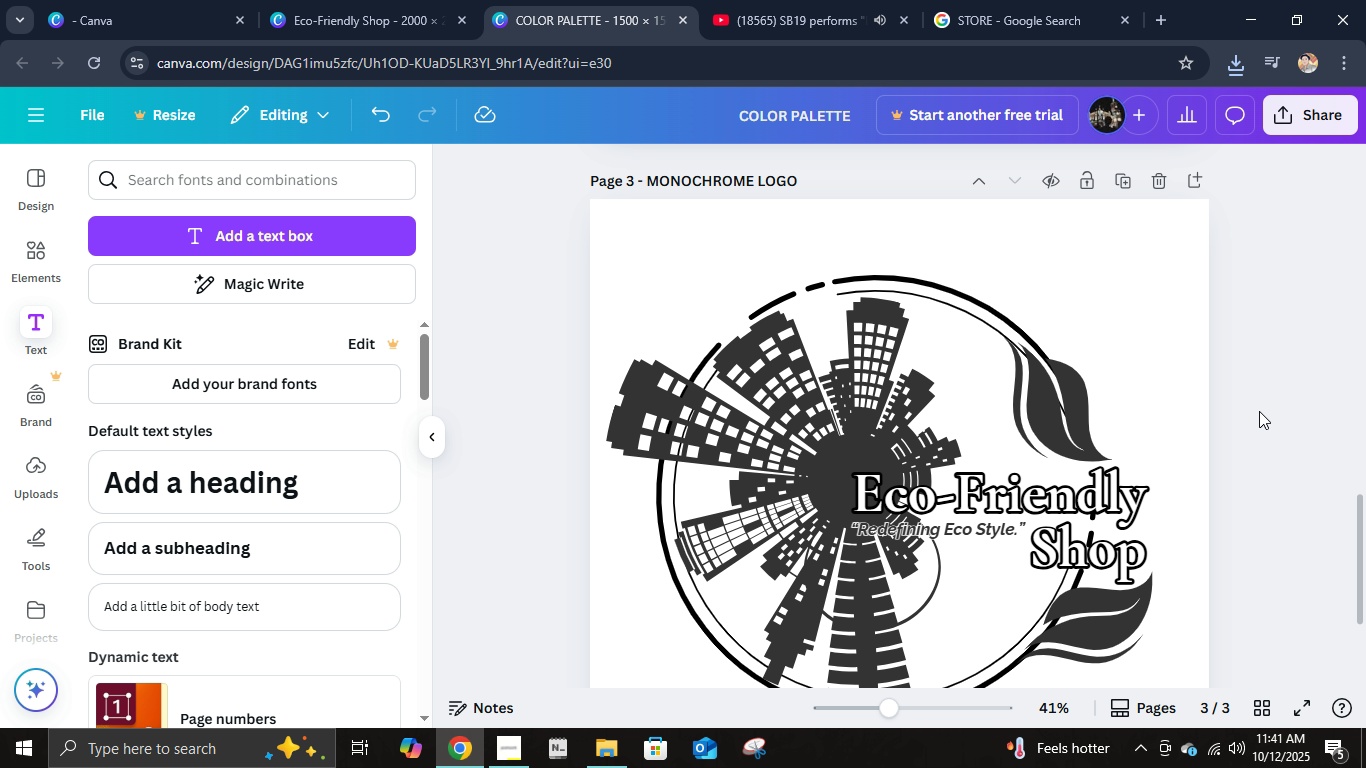 
scroll: coordinate [1259, 411], scroll_direction: up, amount: 6.0
 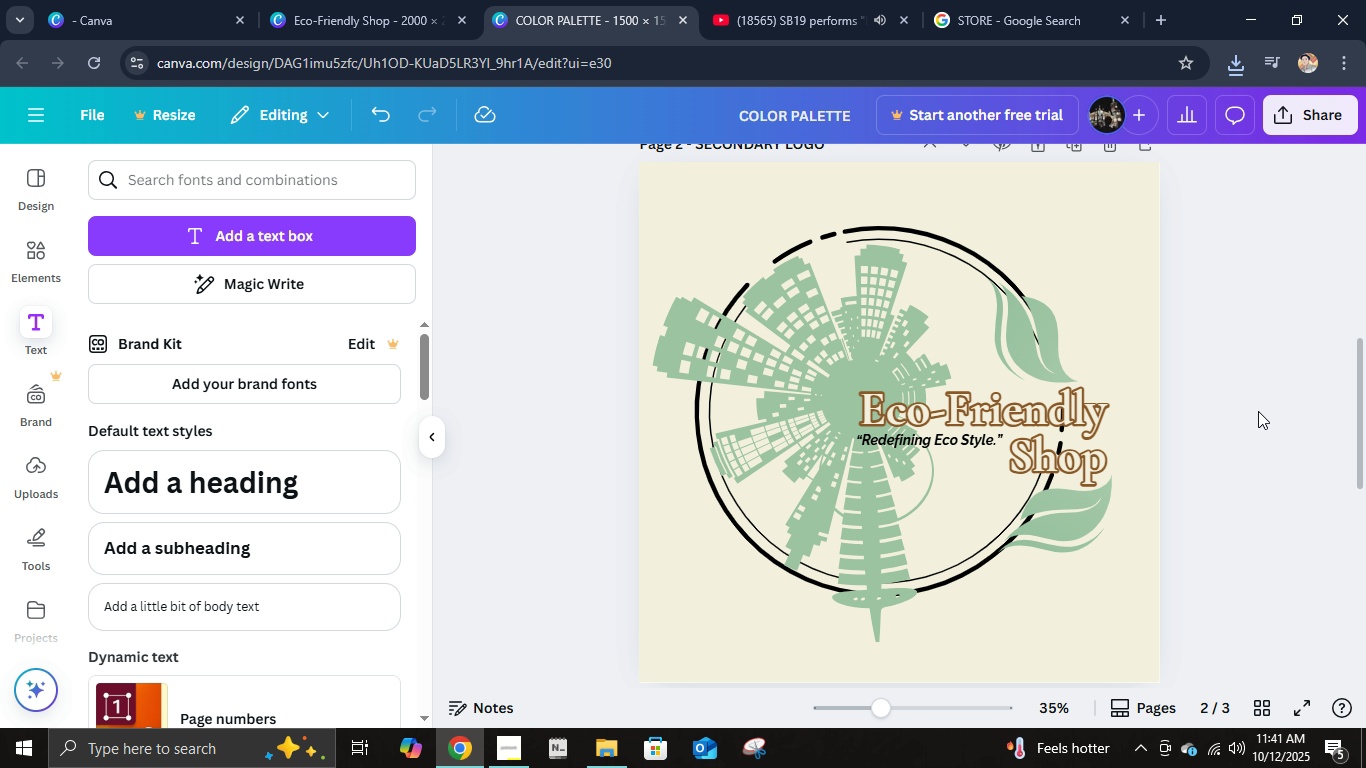 
hold_key(key=ControlLeft, duration=0.51)
scroll: coordinate [1258, 411], scroll_direction: down, amount: 2.0
 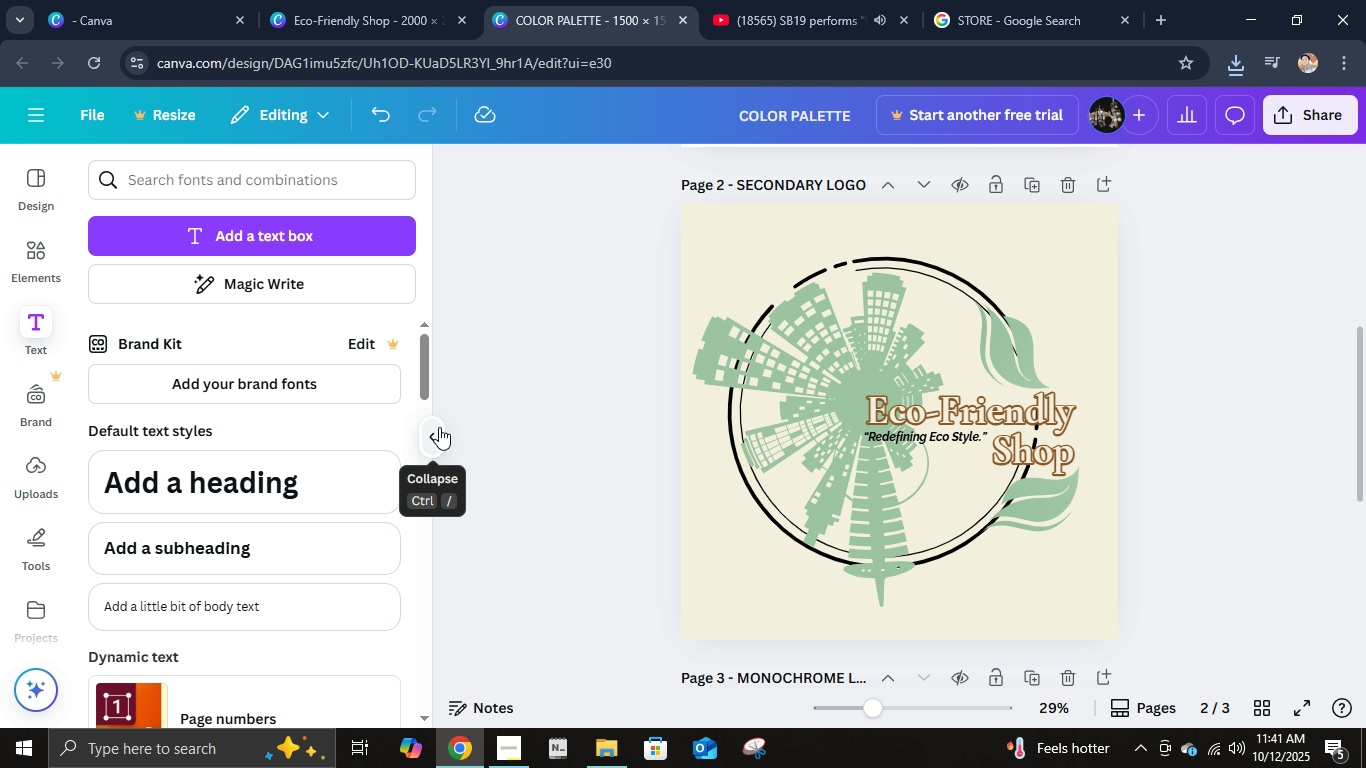 
left_click([439, 427])
 